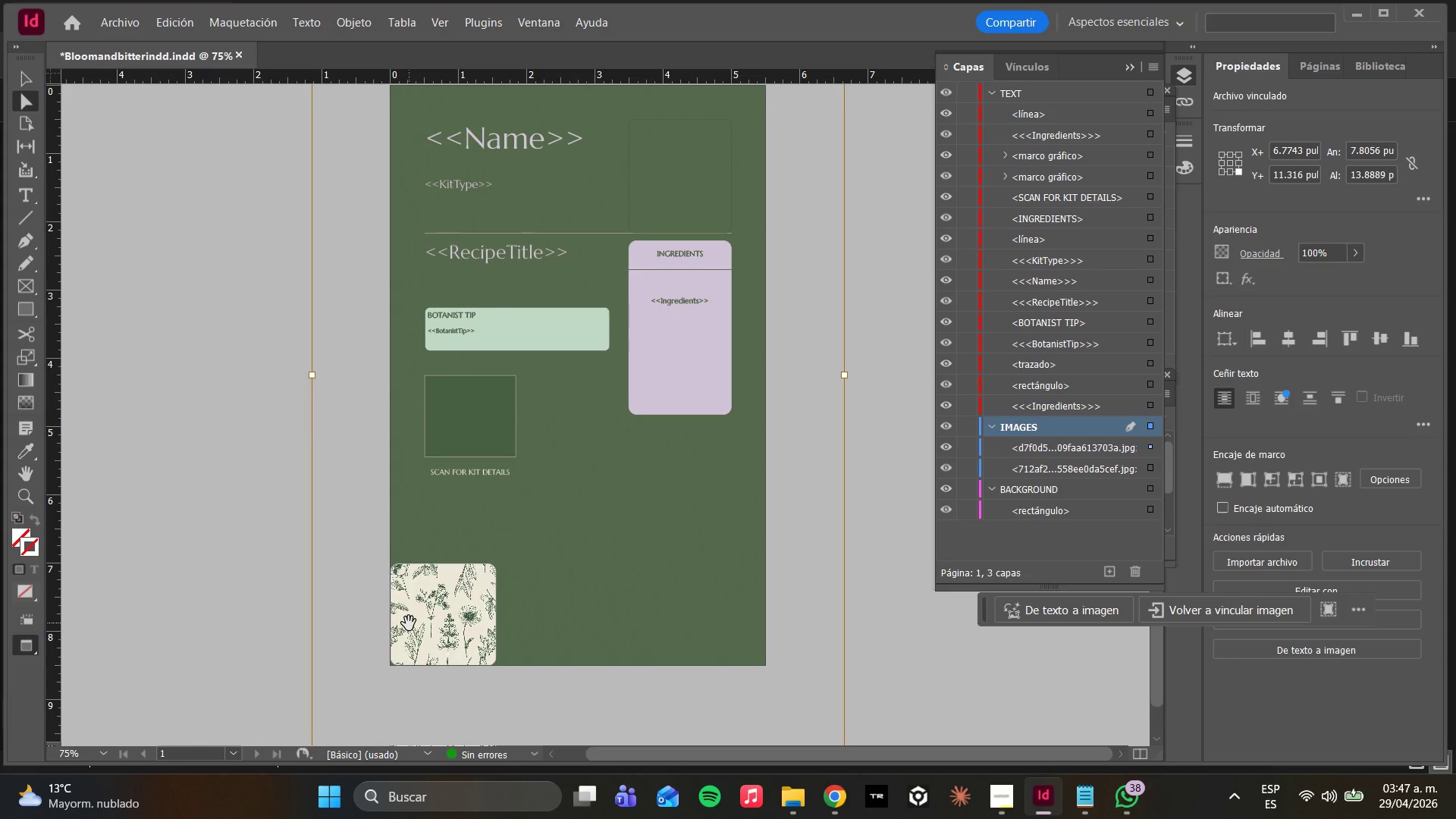 
triple_click([409, 623])
 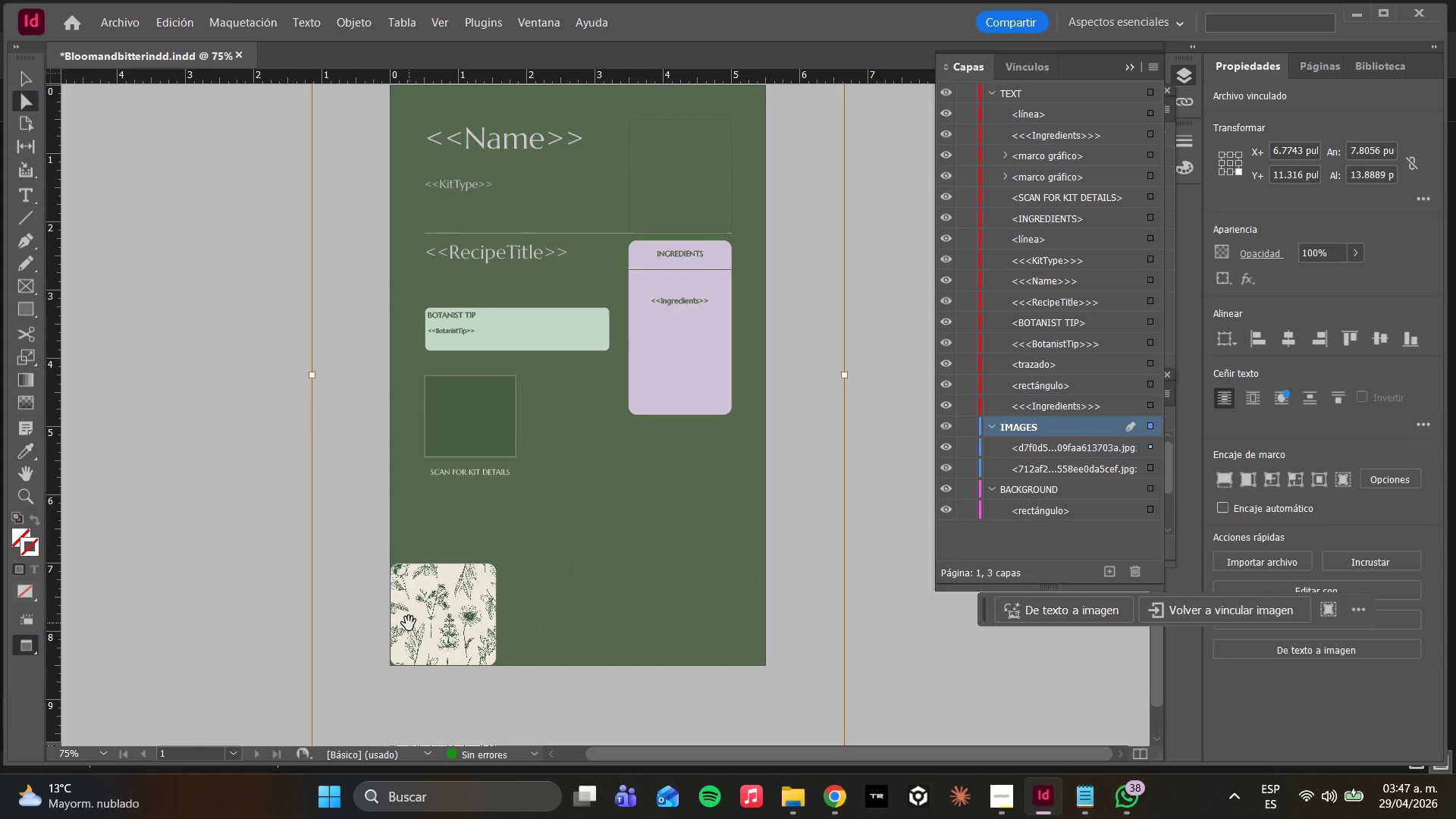 
triple_click([409, 623])
 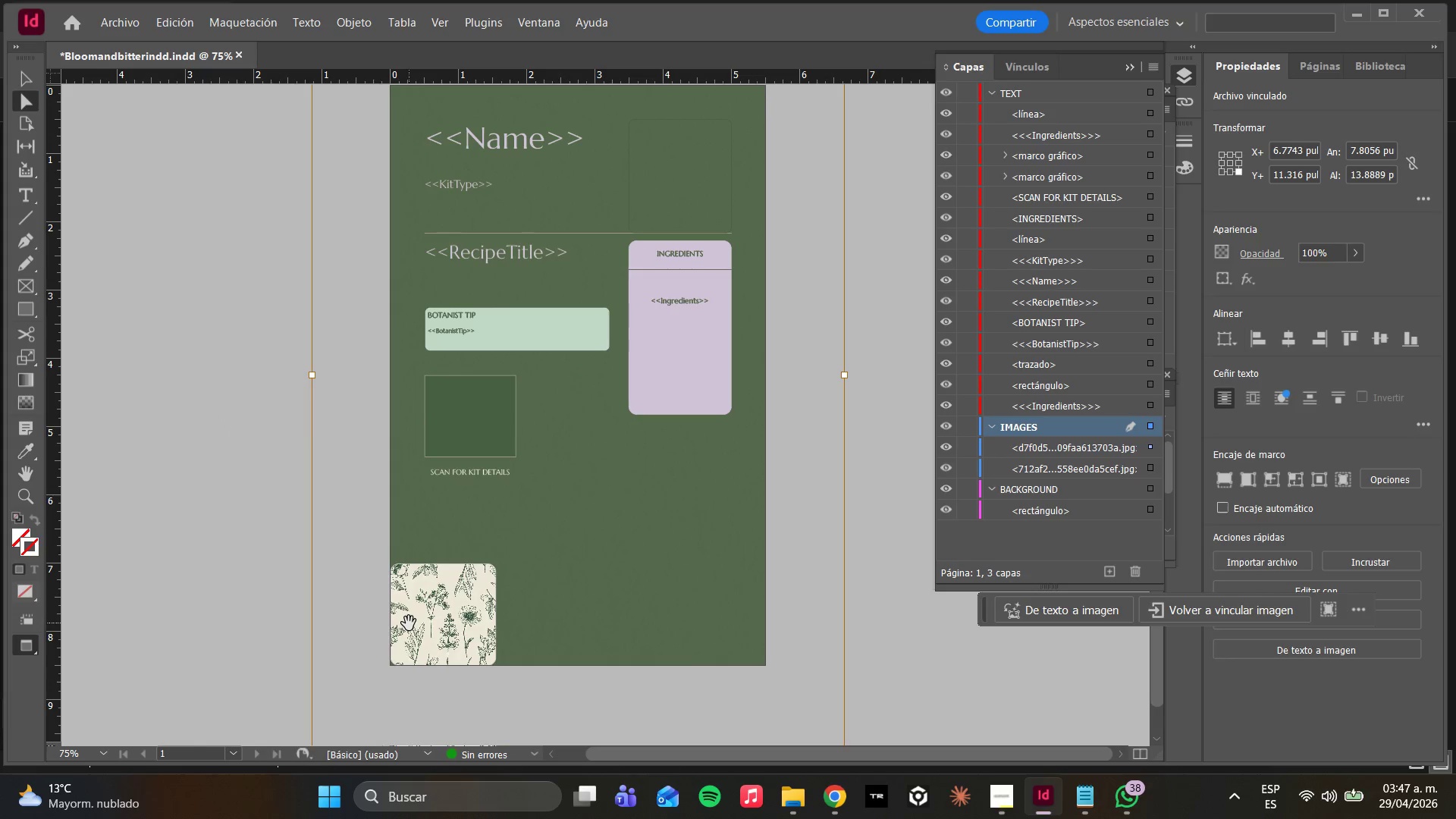 
triple_click([409, 623])
 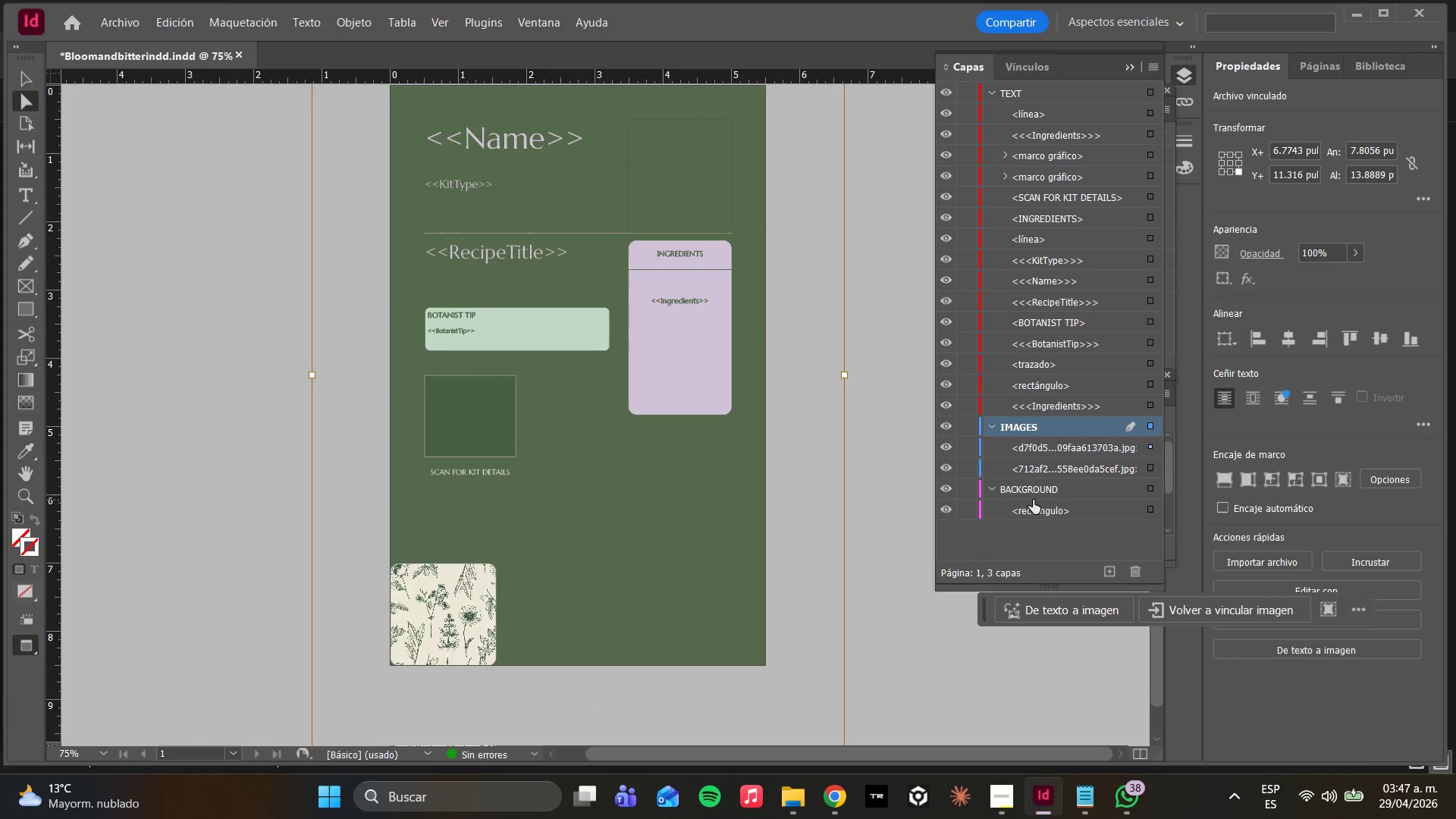 
left_click([1049, 450])
 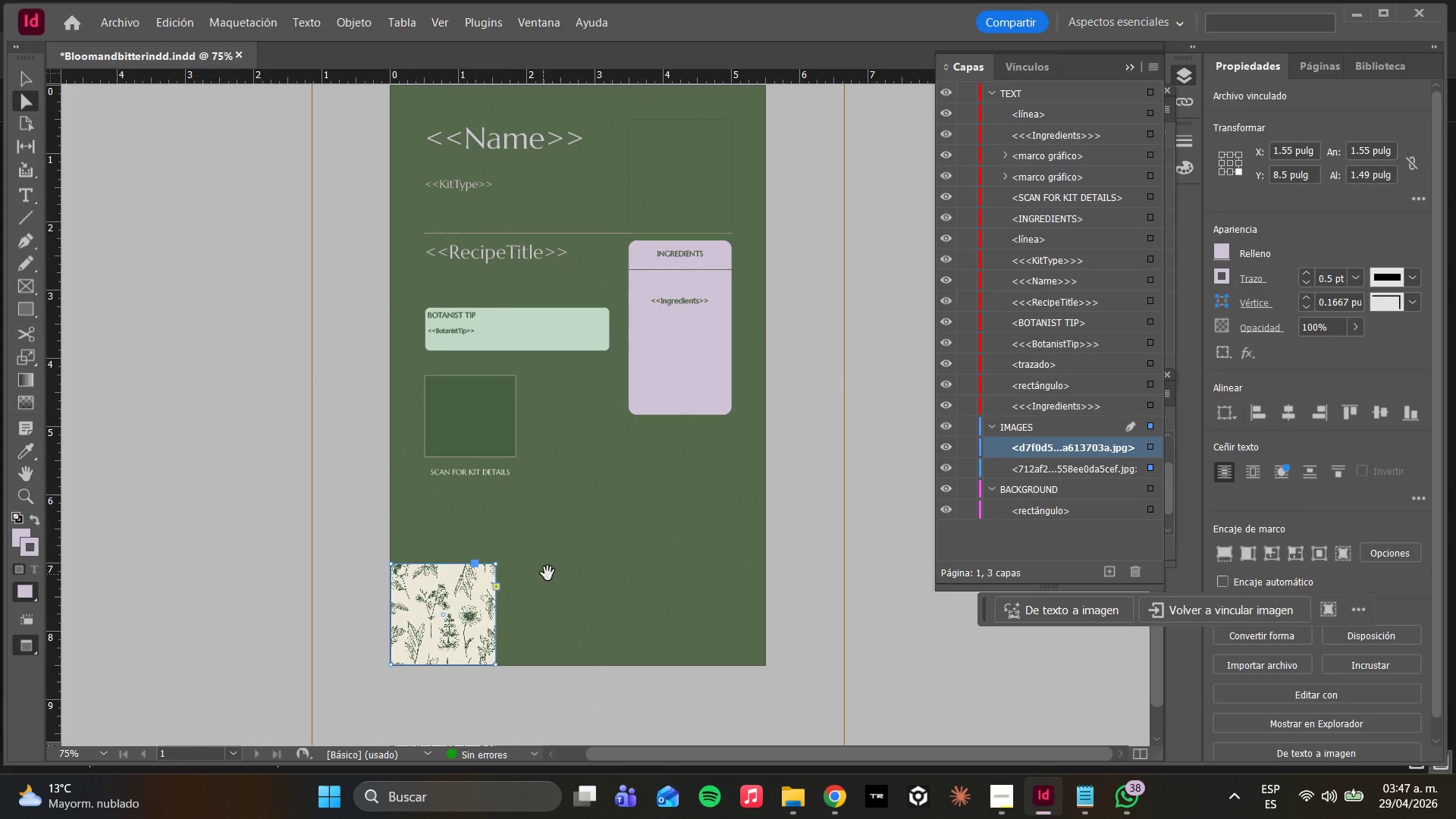 
left_click_drag(start_coordinate=[495, 614], to_coordinate=[562, 607])
 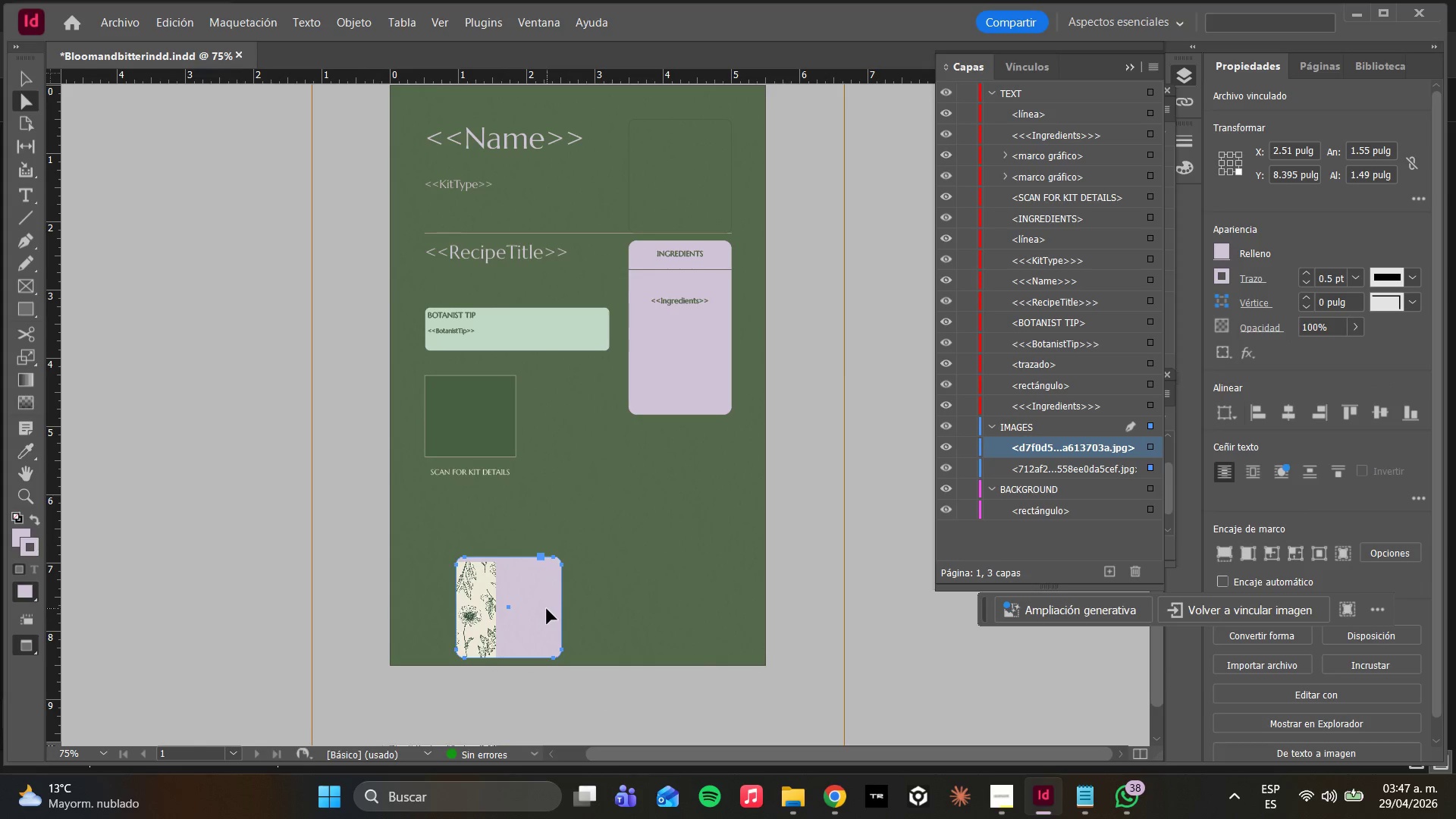 
key(Control+Z)
 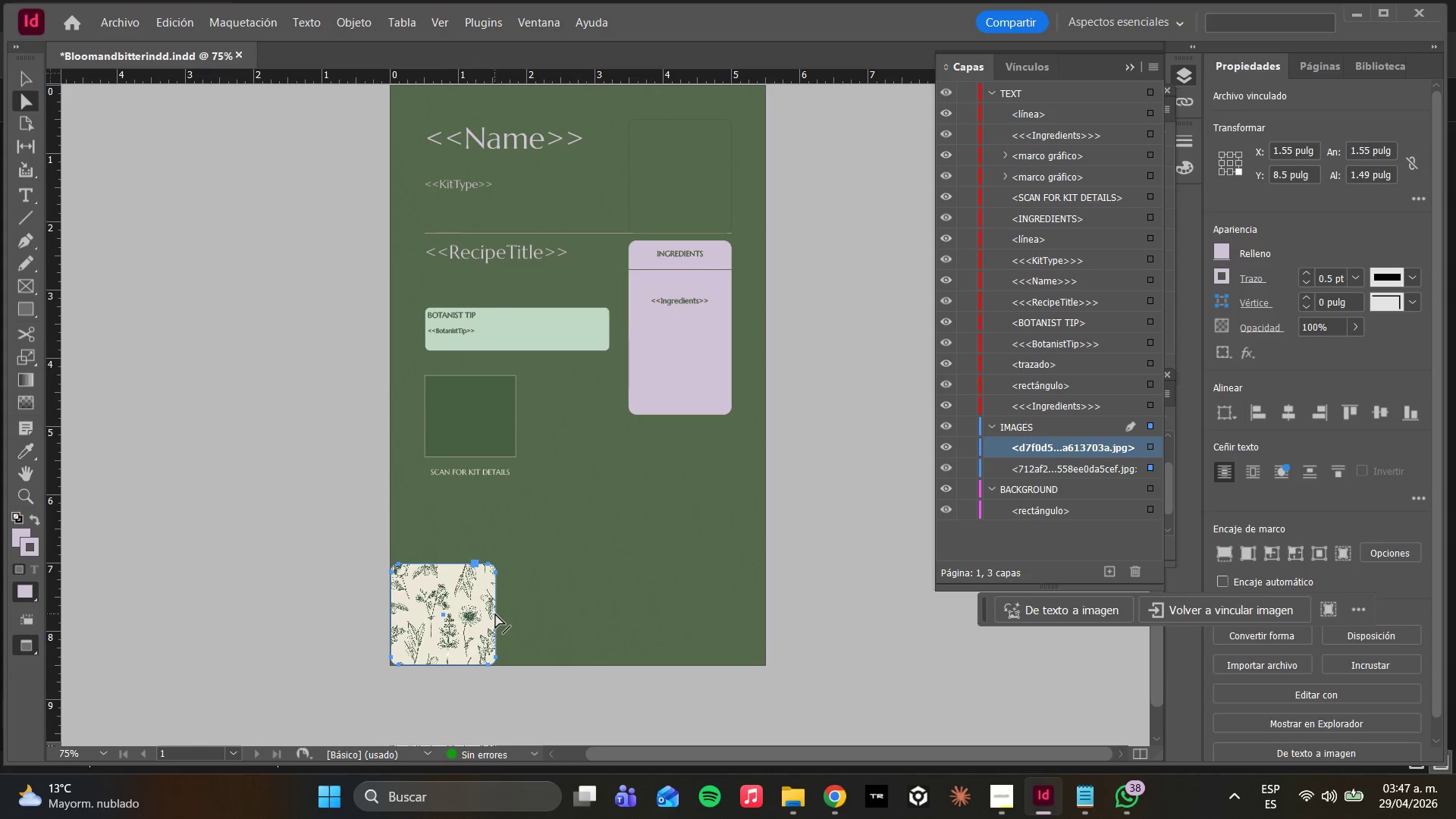 
left_click_drag(start_coordinate=[495, 613], to_coordinate=[570, 617])
 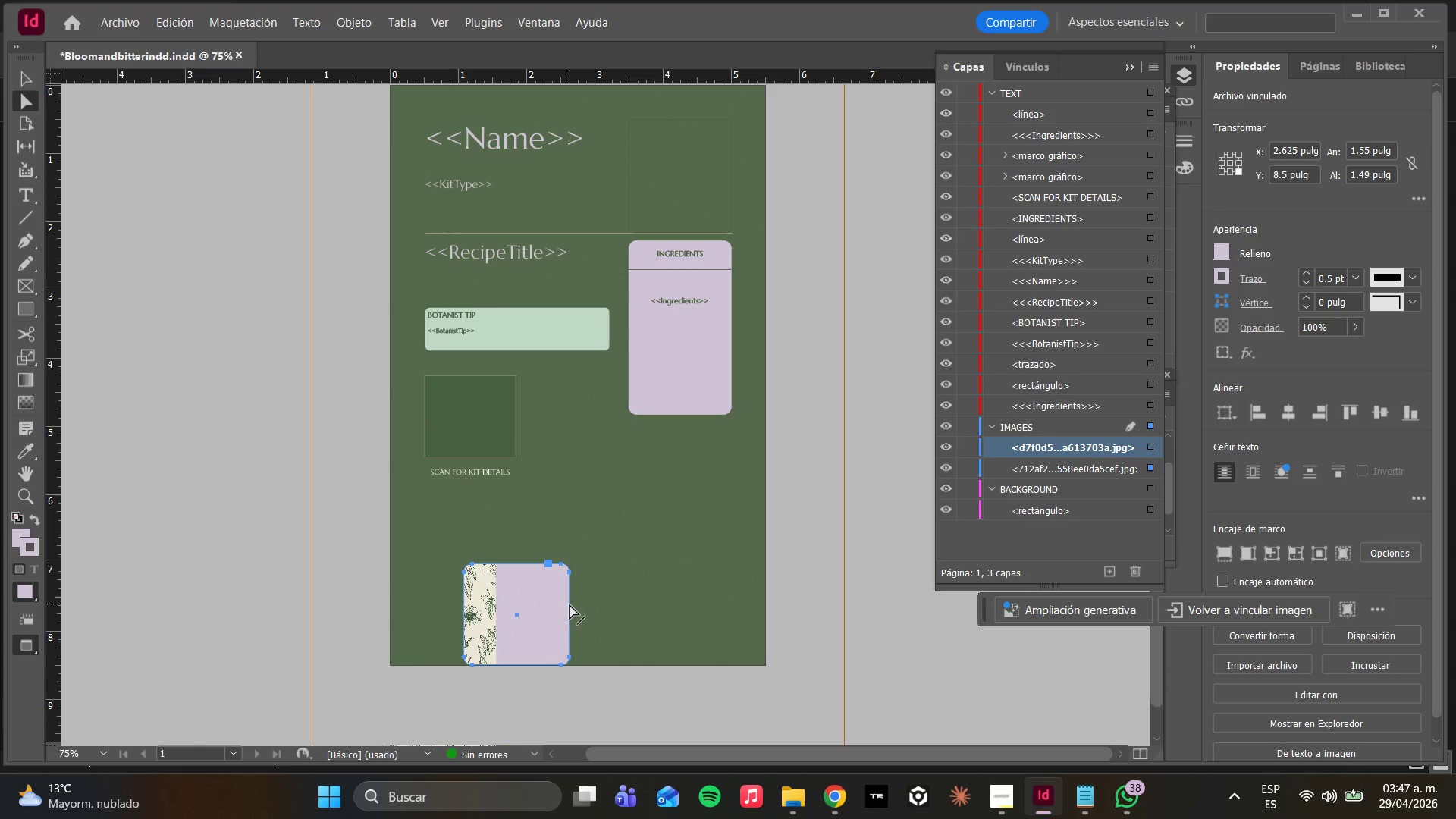 
key(Delete)
 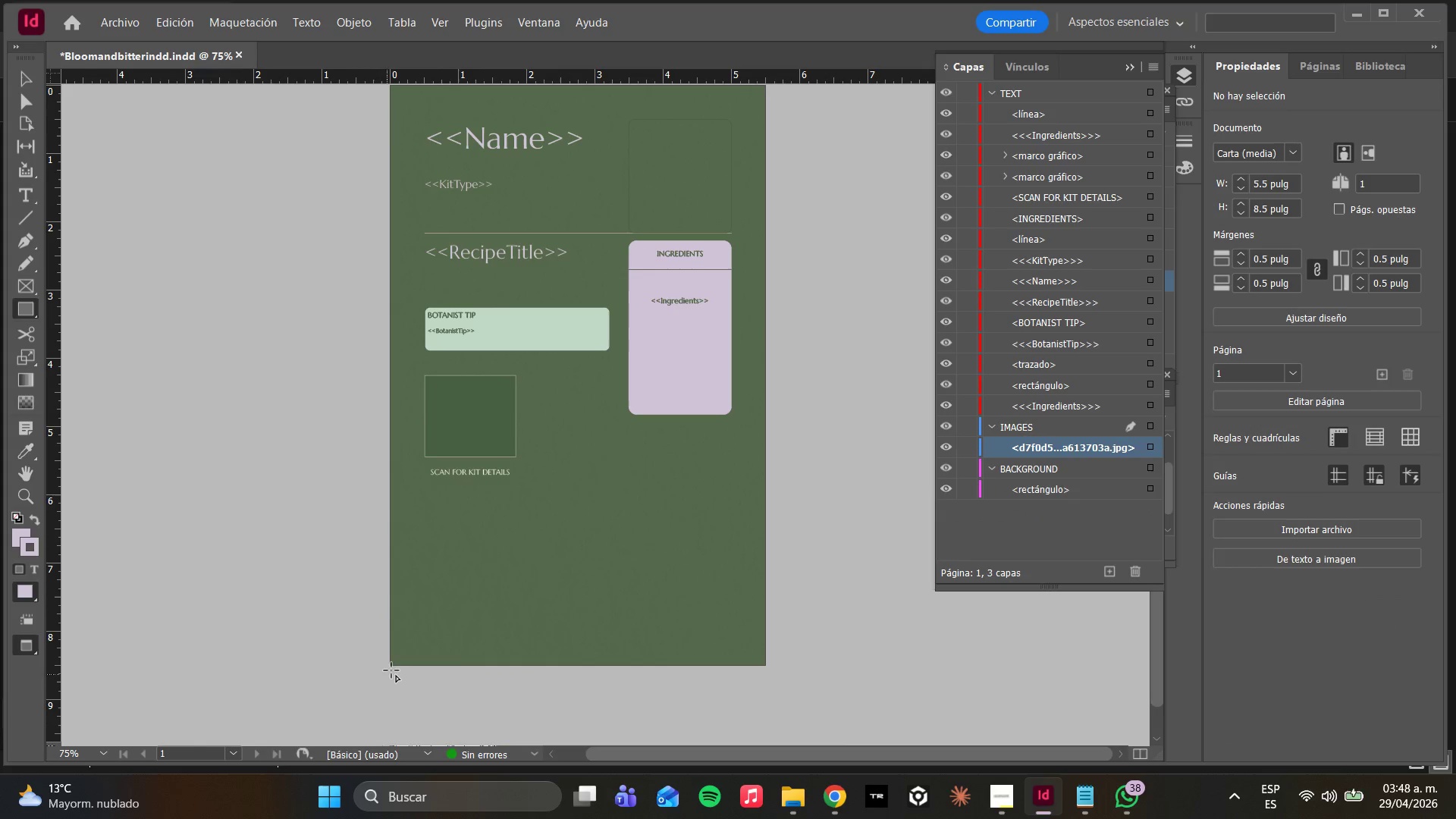 
left_click_drag(start_coordinate=[391, 667], to_coordinate=[741, 595])
 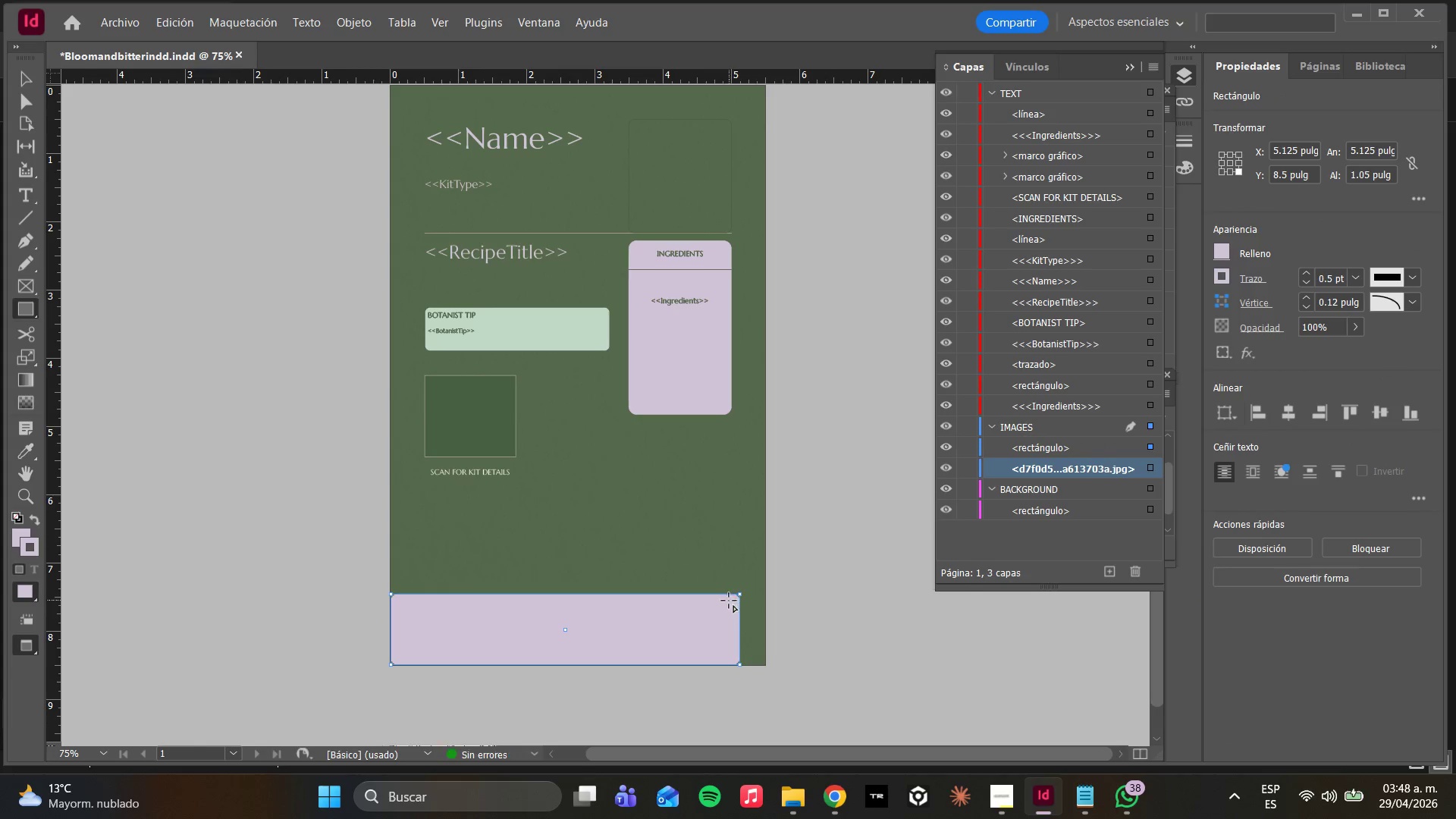 
key(W)
 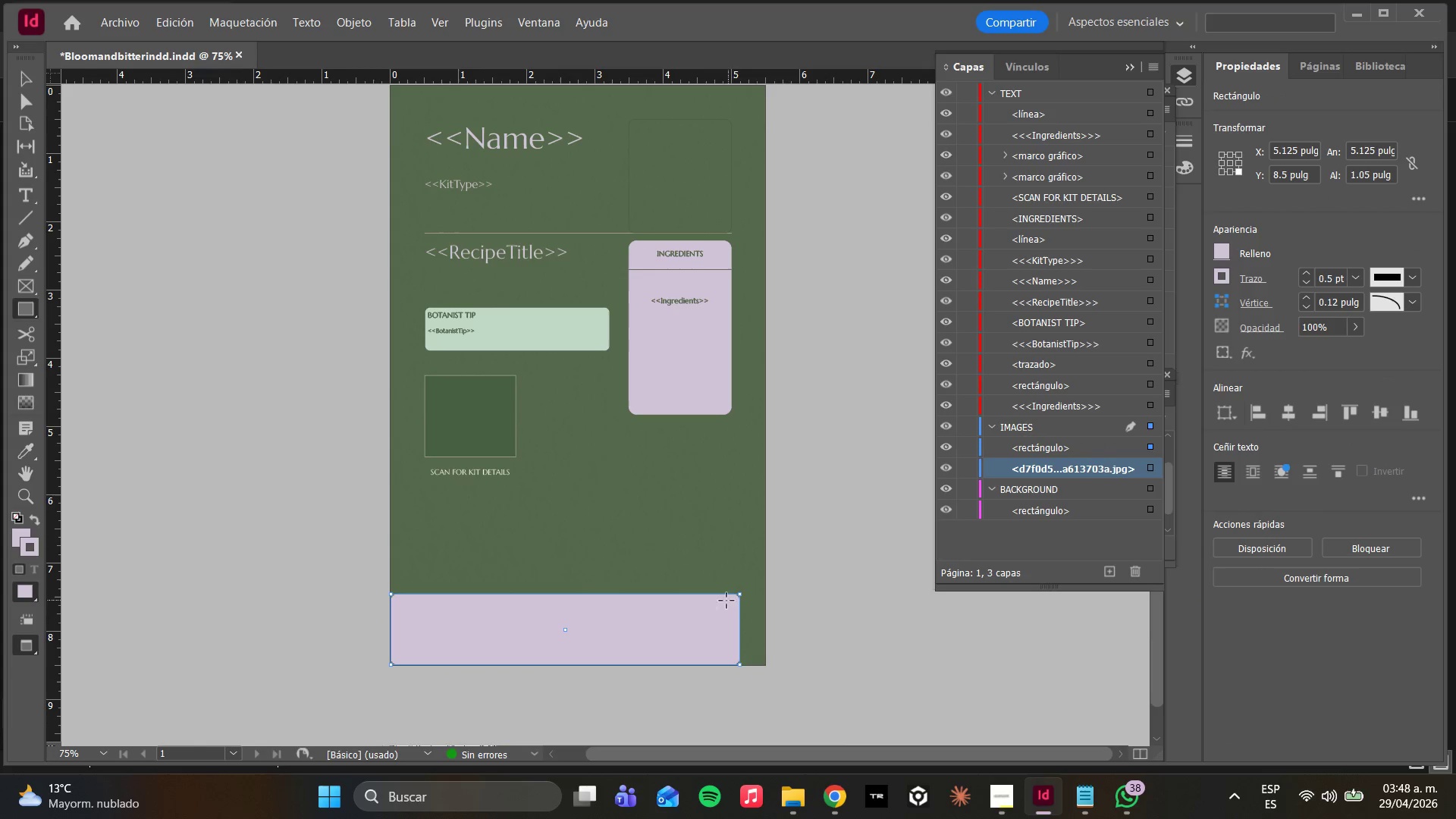 
key(Control+Z)
 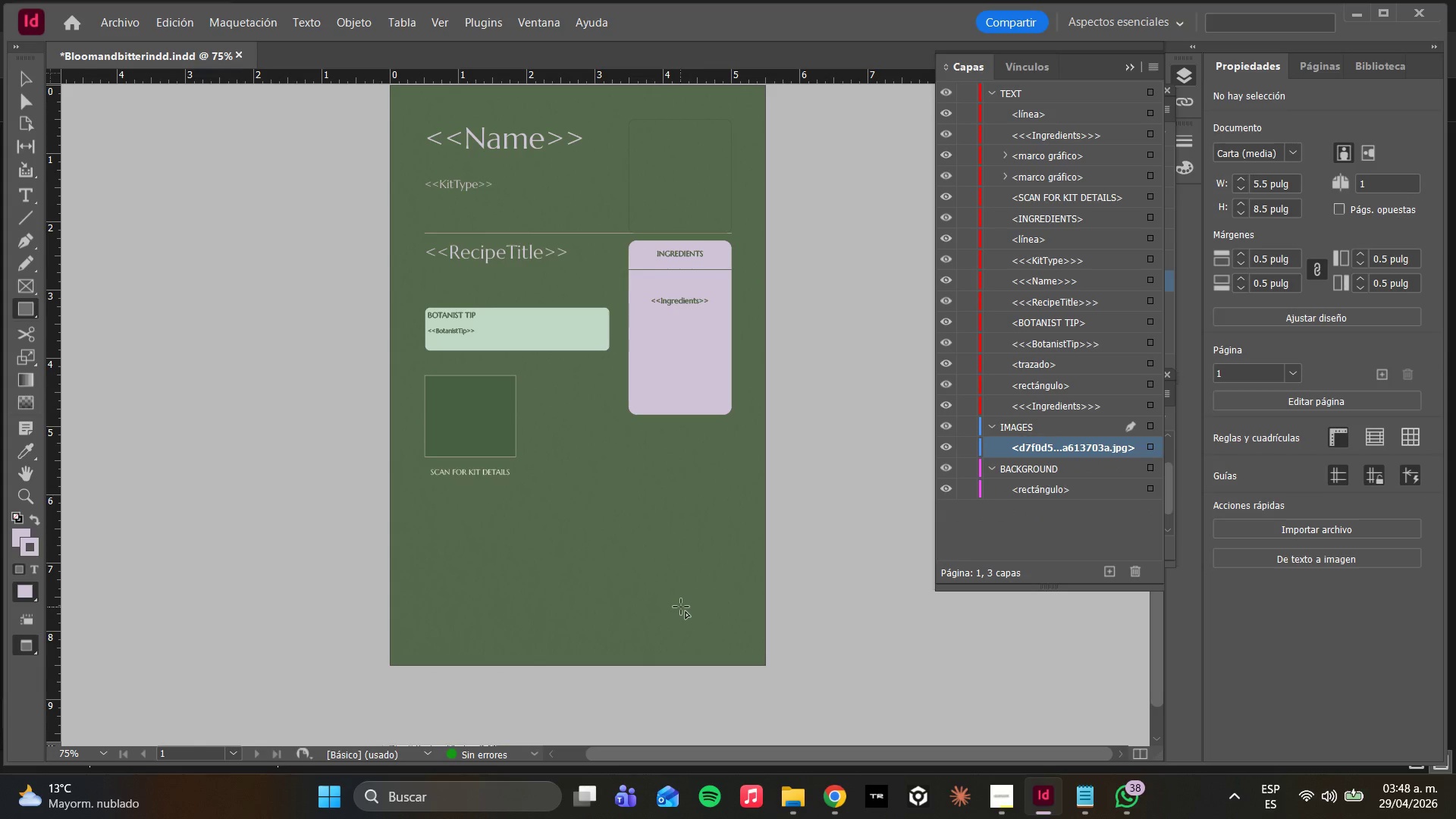 
type(wm)
 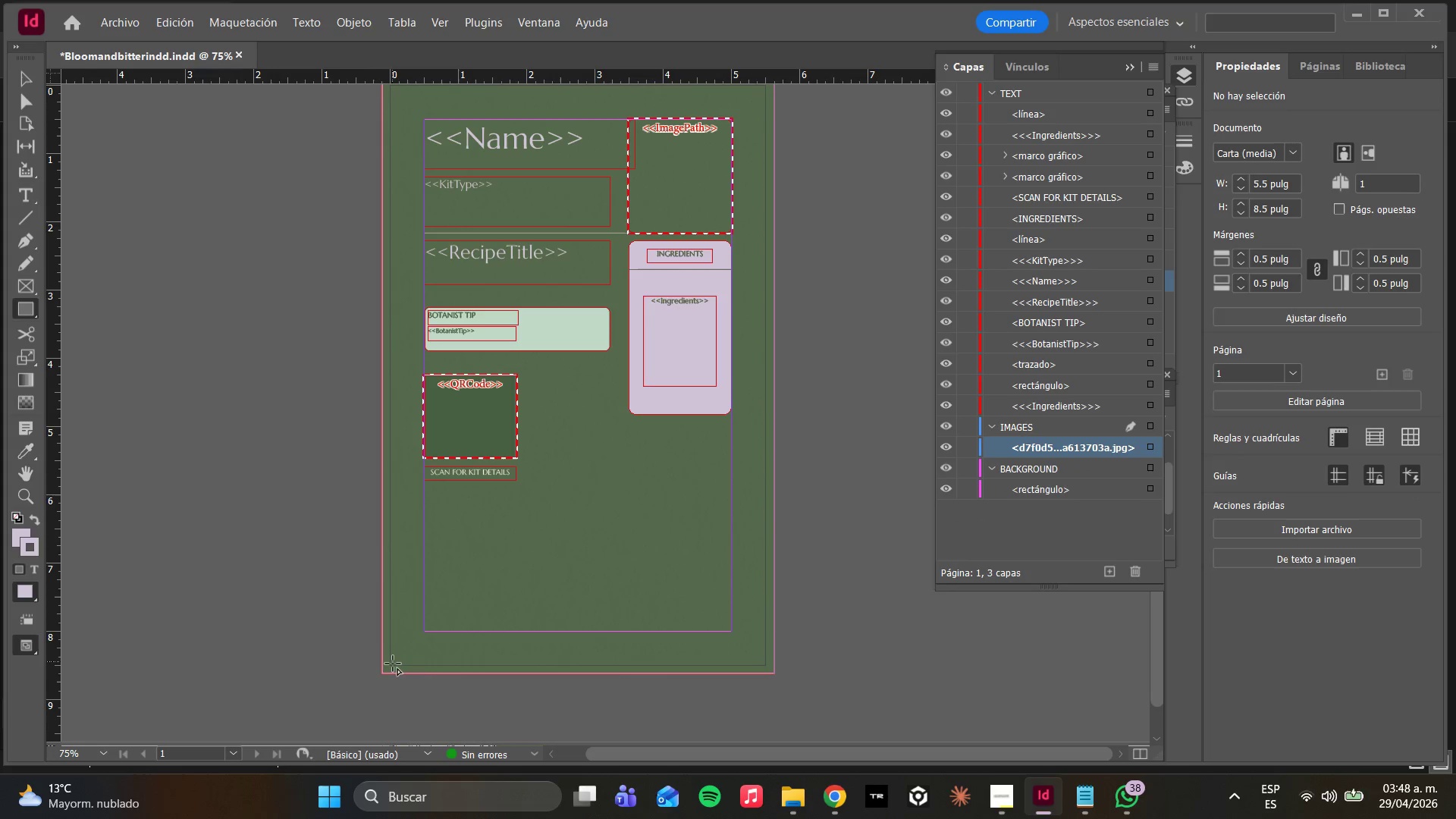 
left_click_drag(start_coordinate=[393, 664], to_coordinate=[763, 580])
 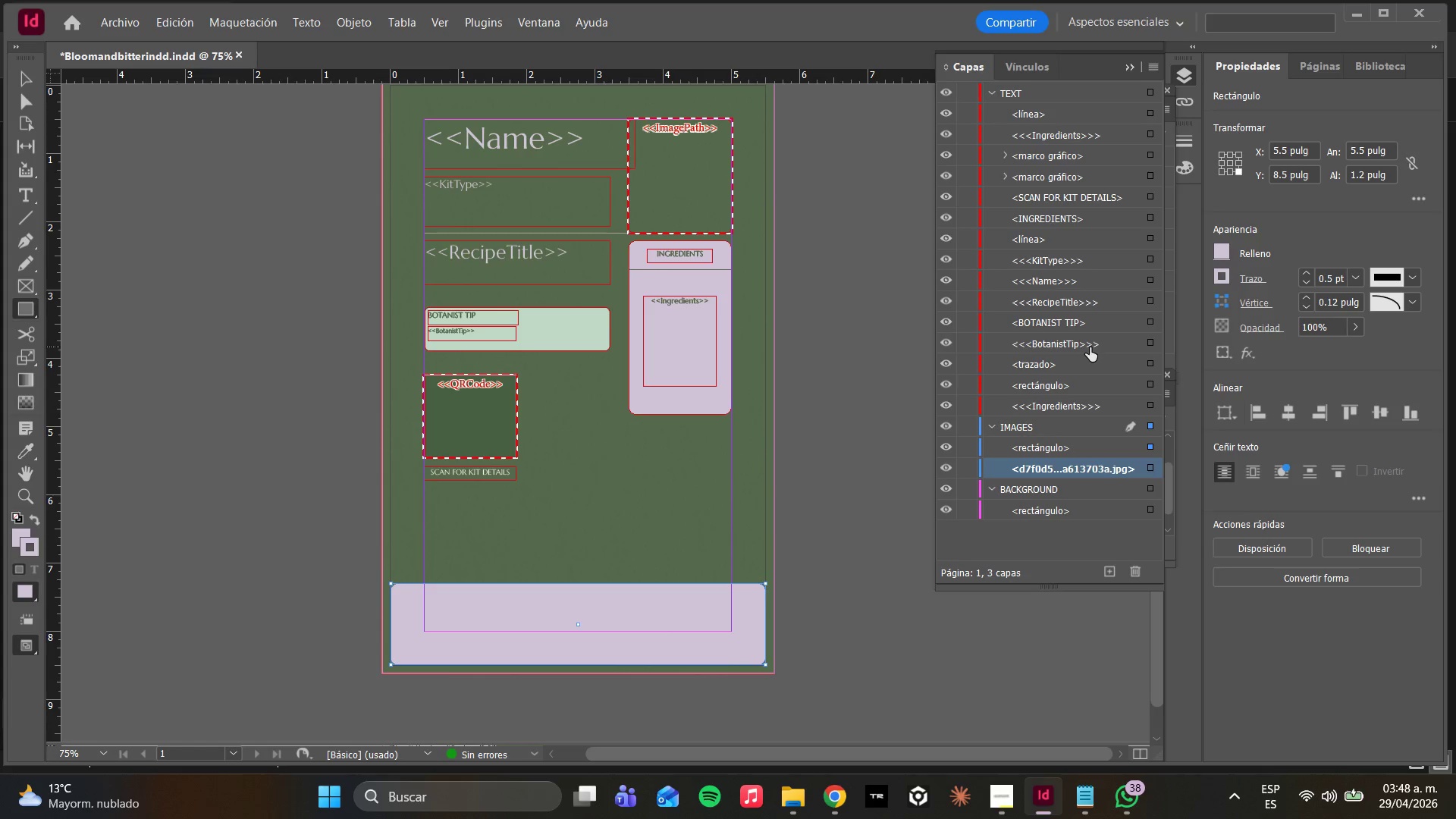 
key(F7)
 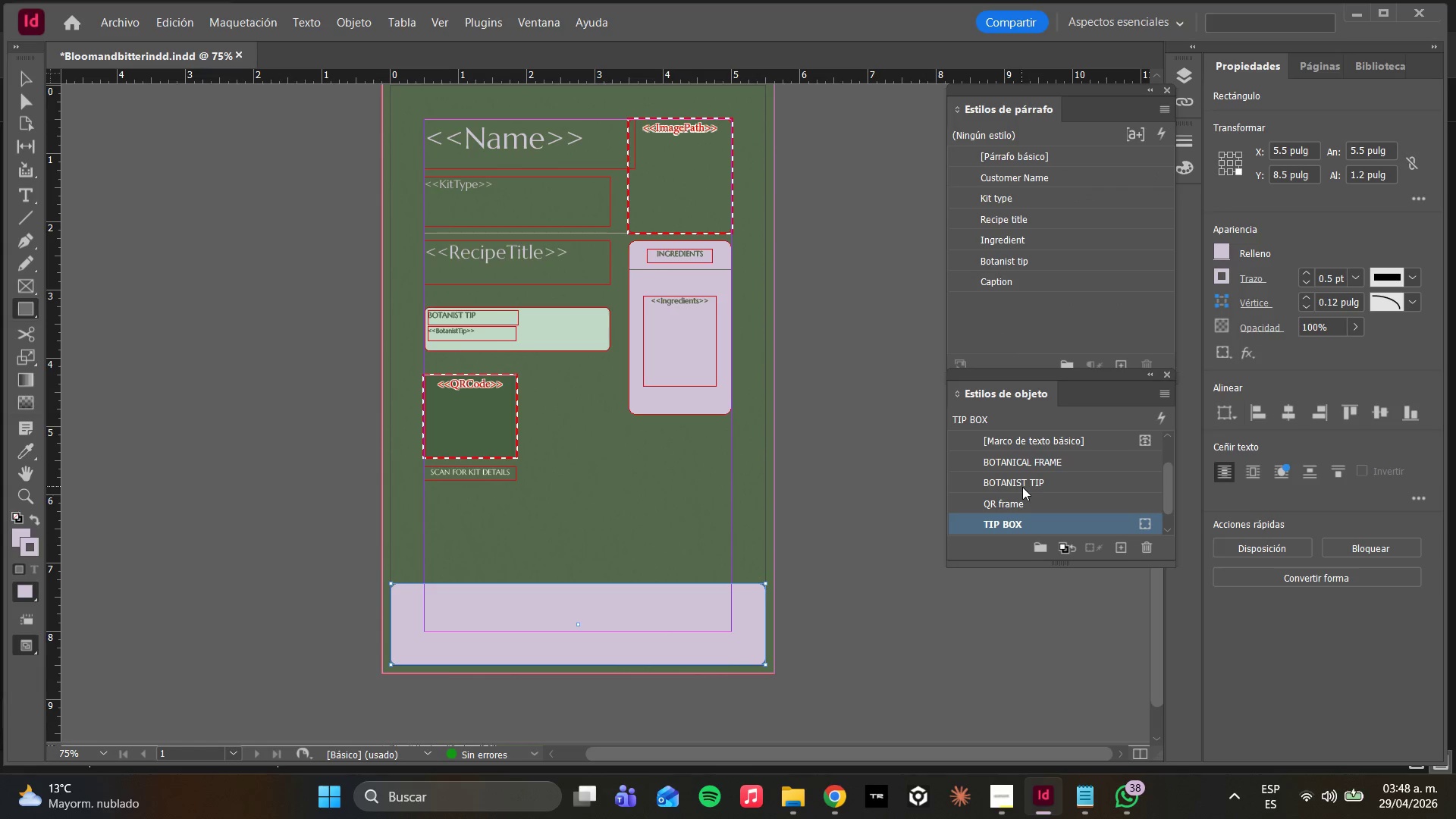 
left_click([1010, 481])
 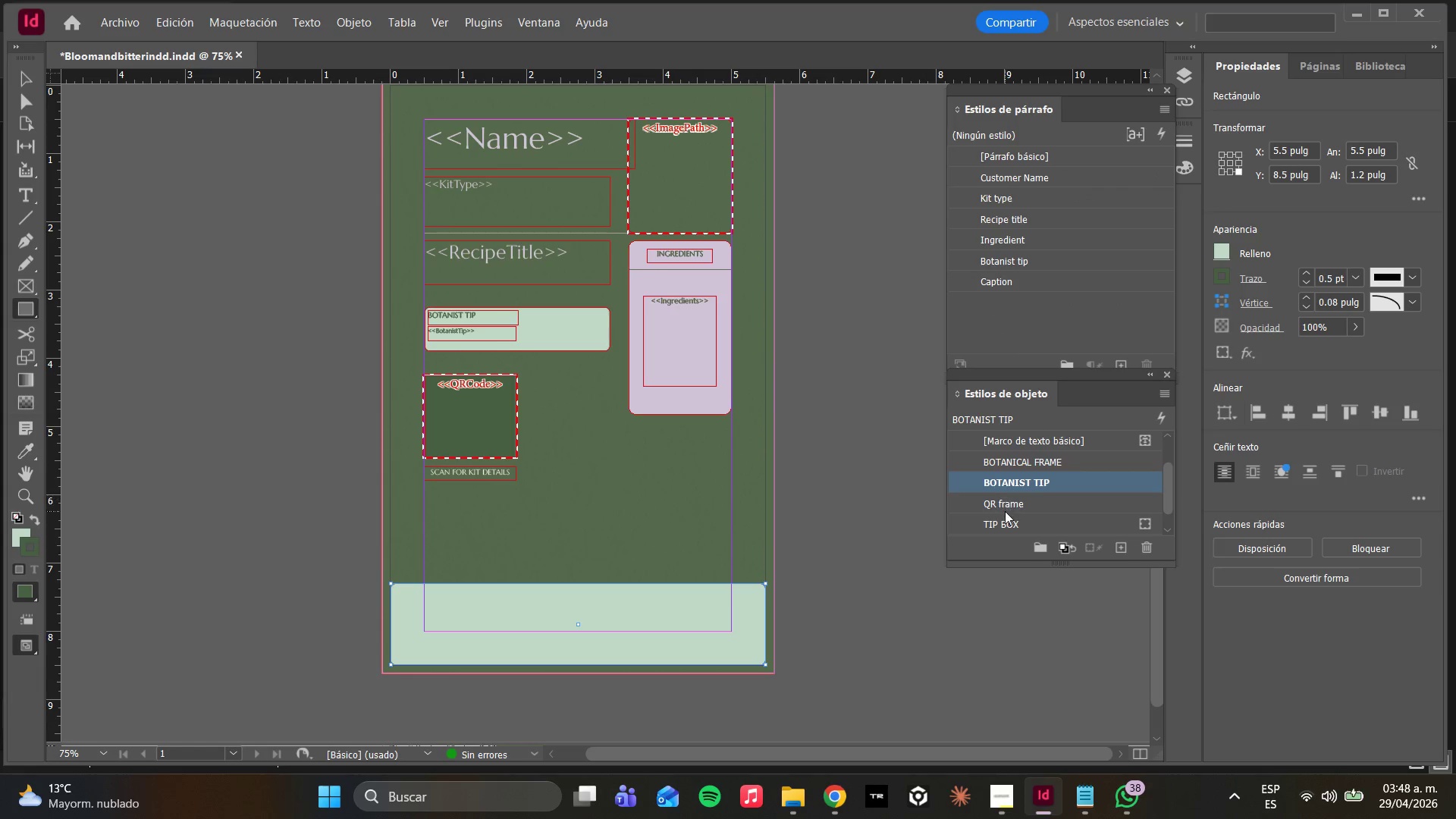 
left_click([1005, 511])
 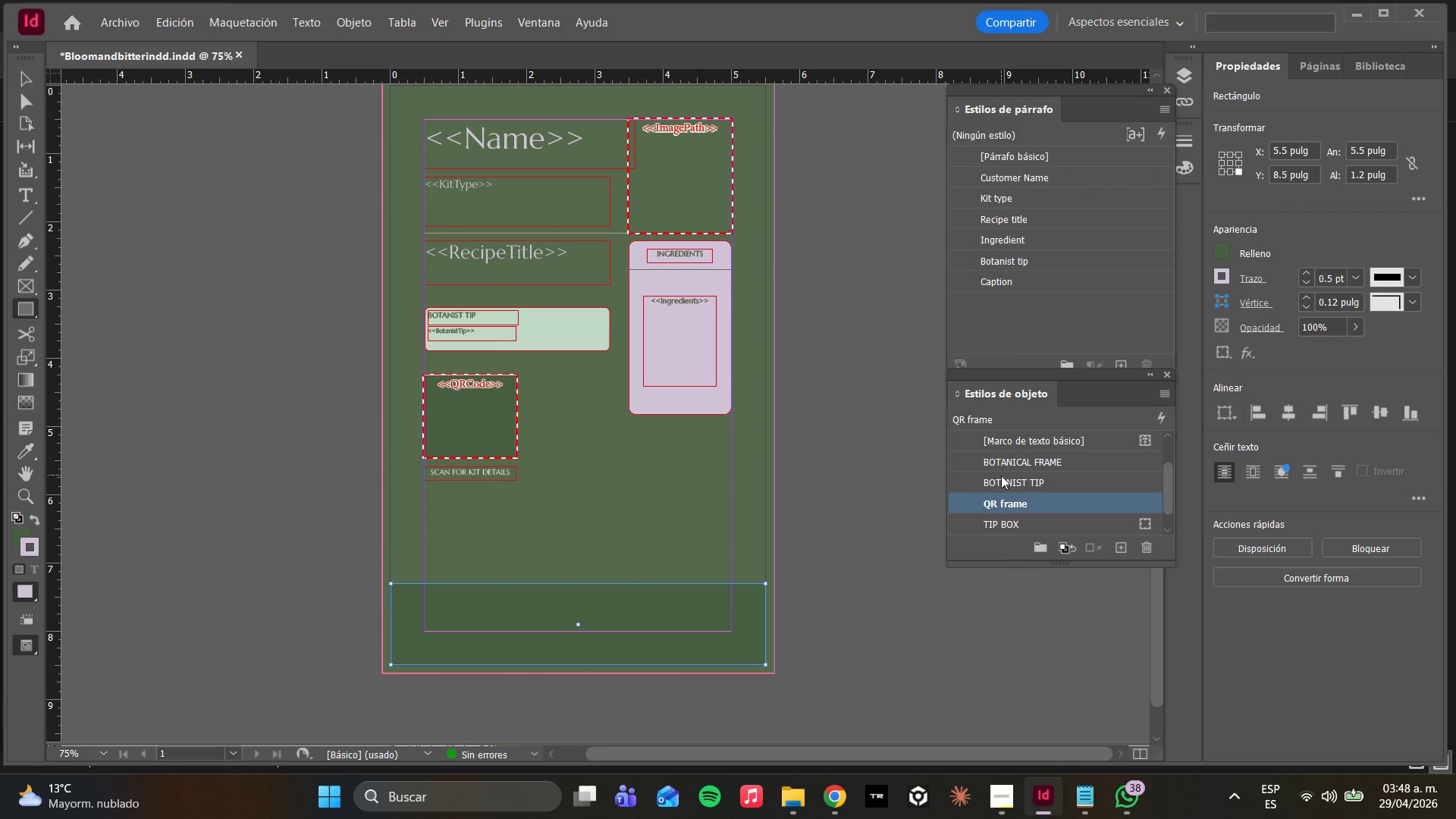 
left_click([1001, 468])
 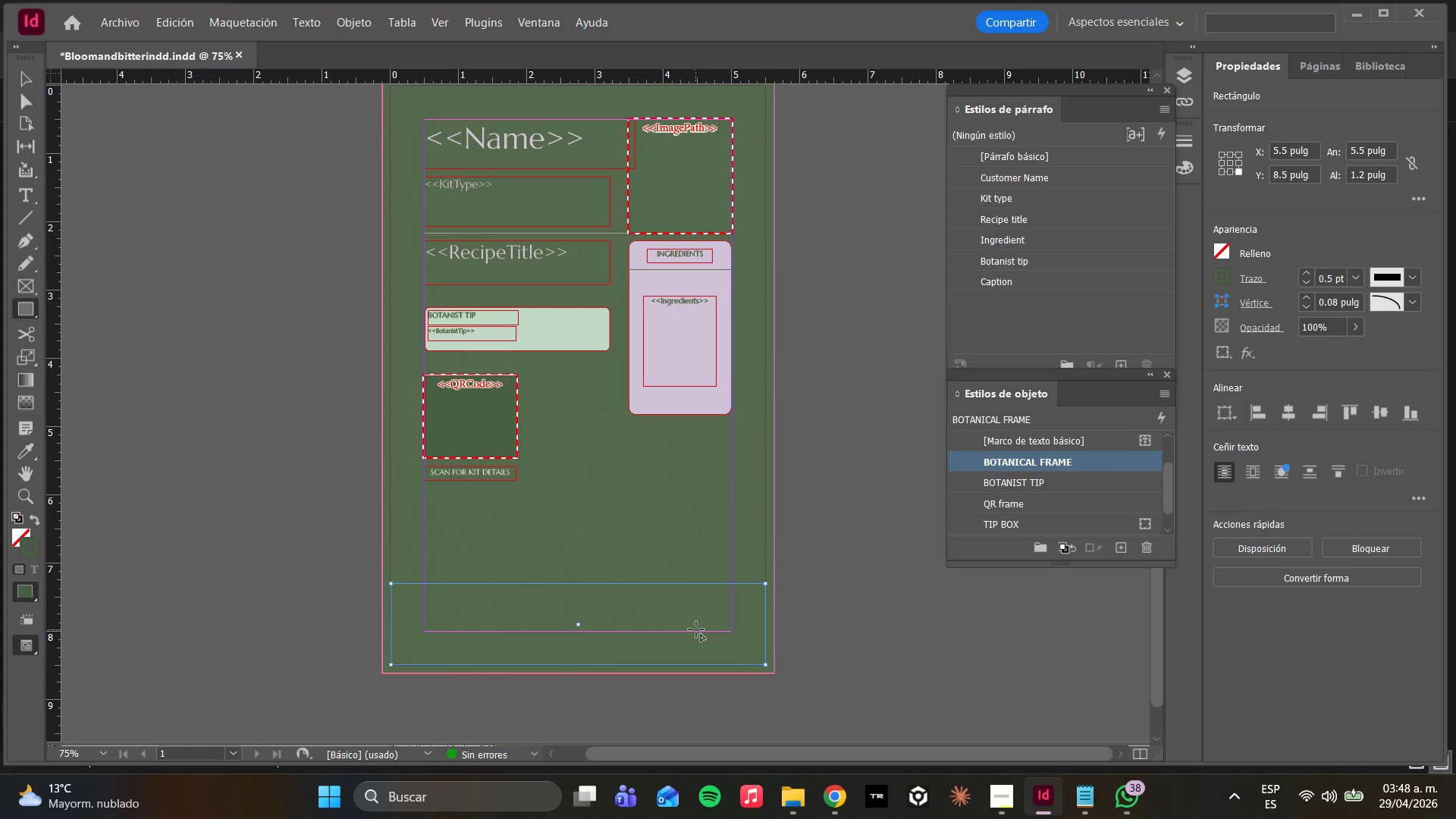 
right_click([689, 645])
 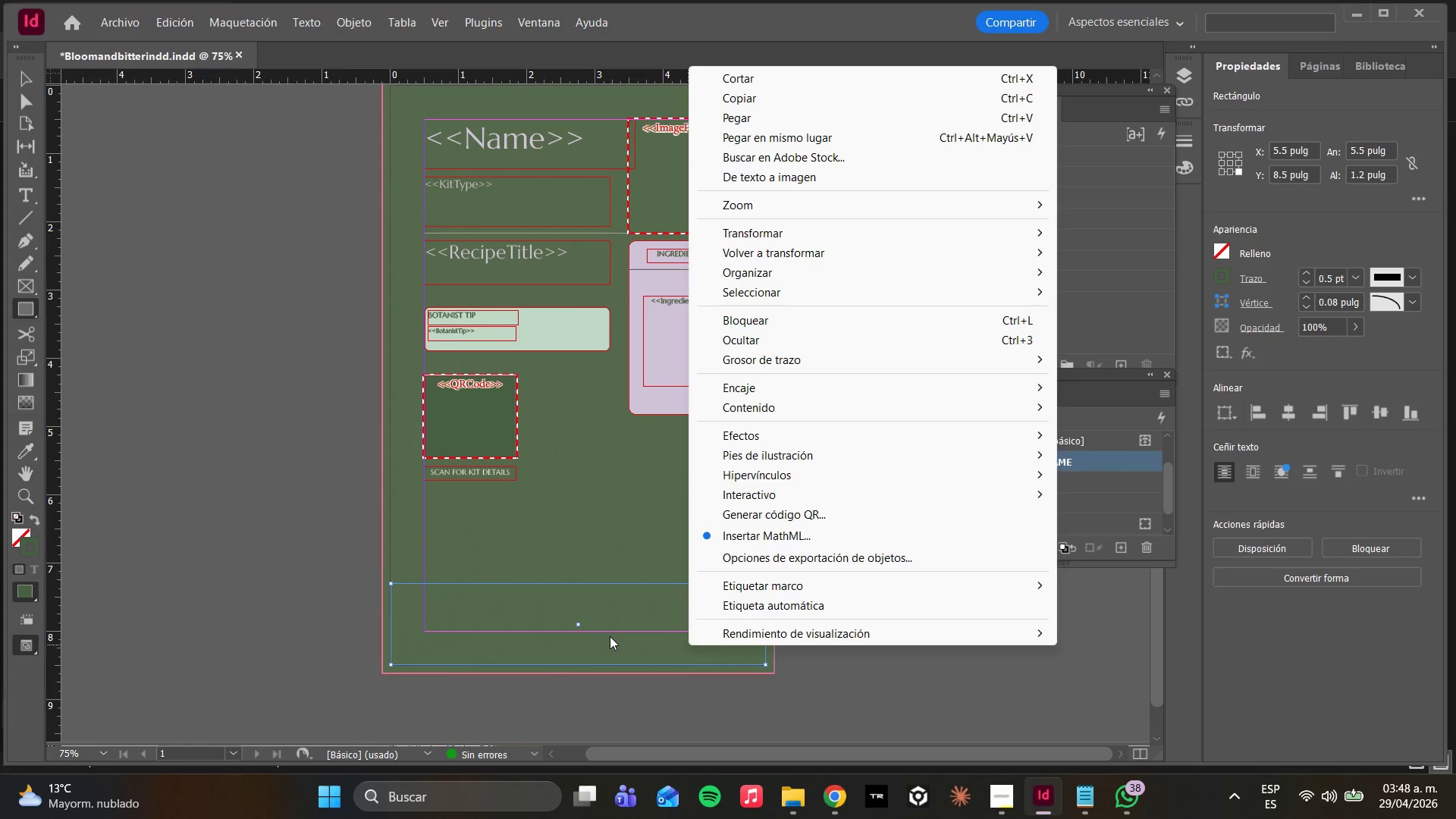 
left_click([610, 636])
 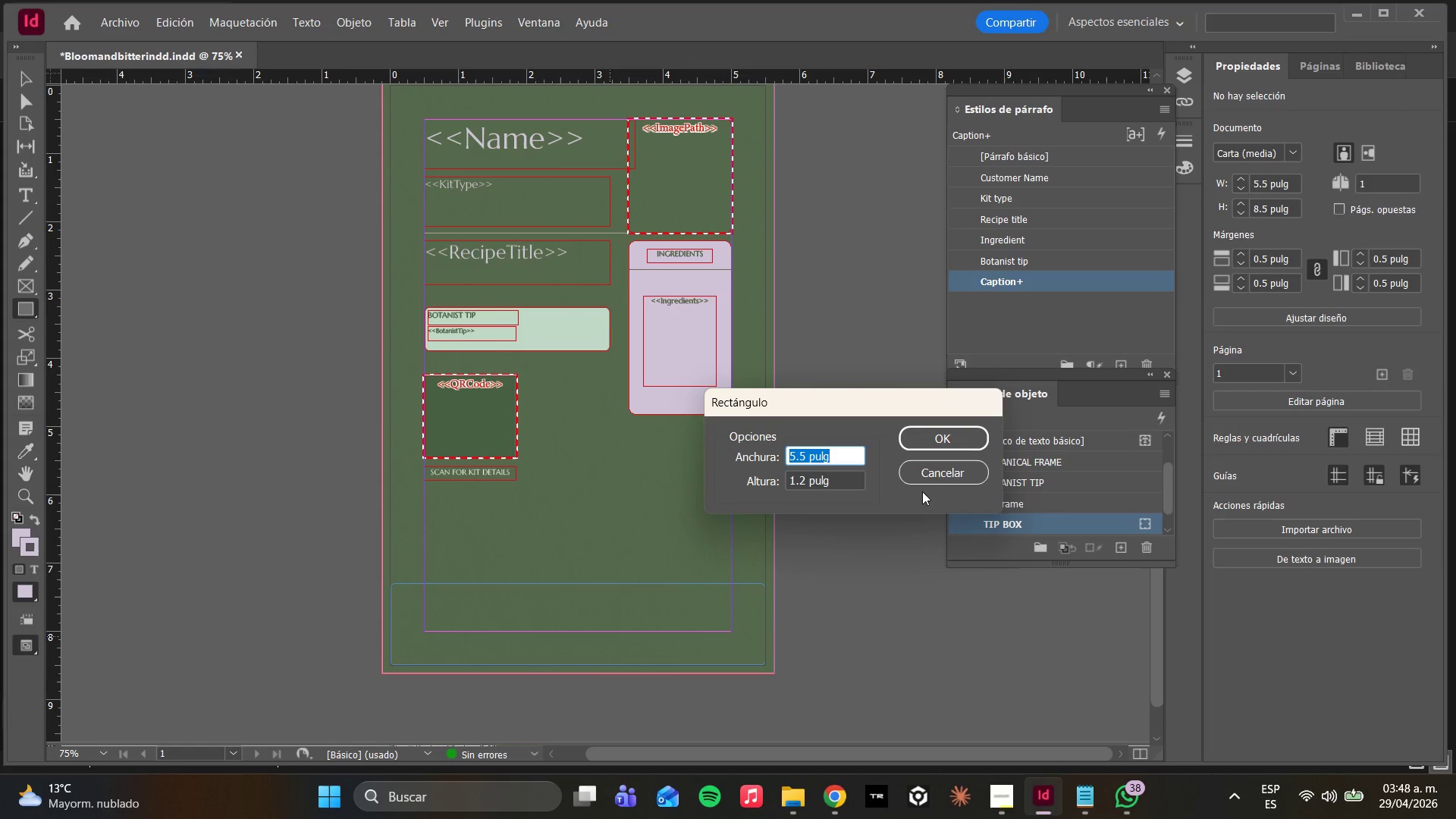 
left_click([938, 472])
 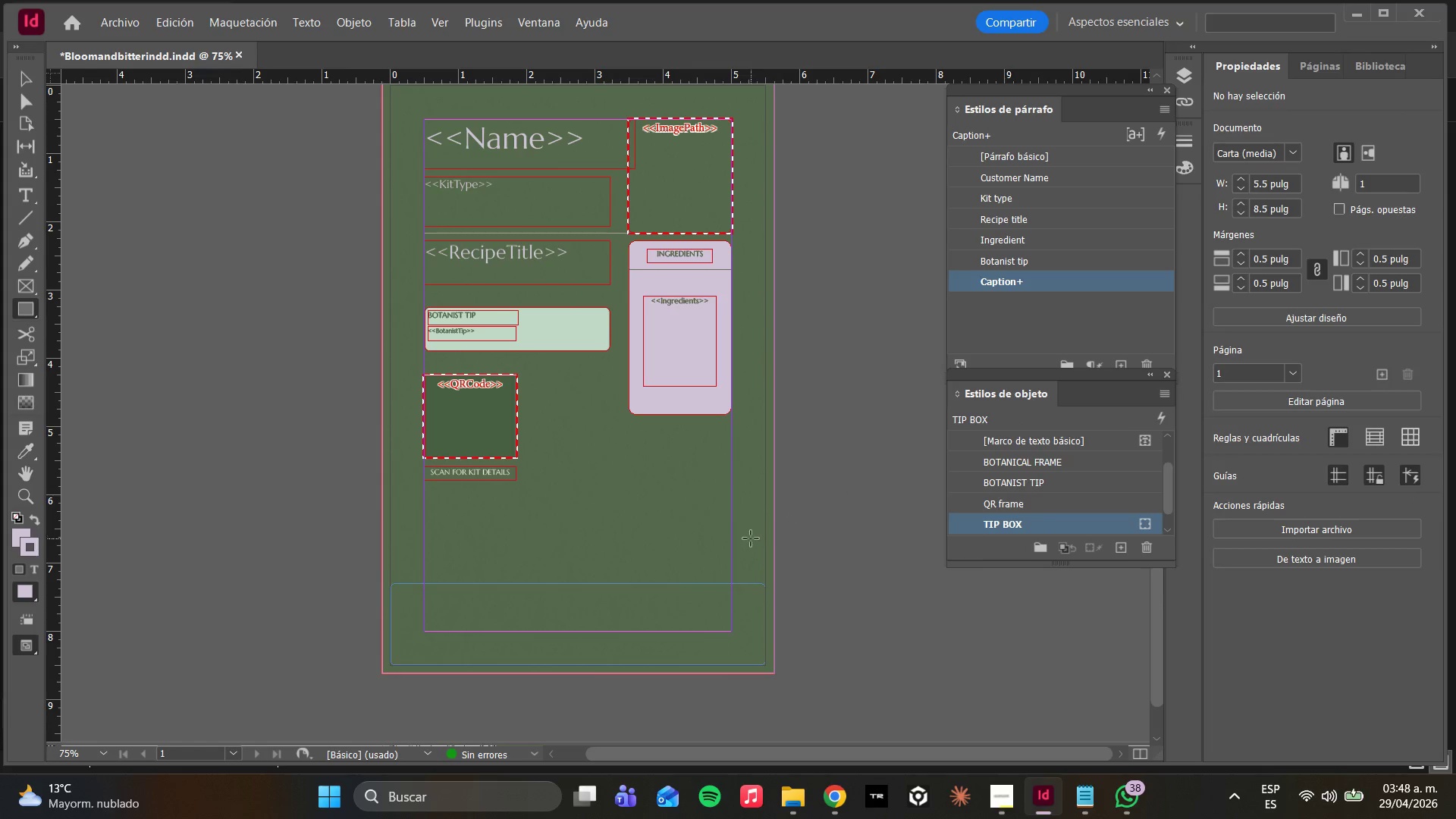 
key(Control+D)
 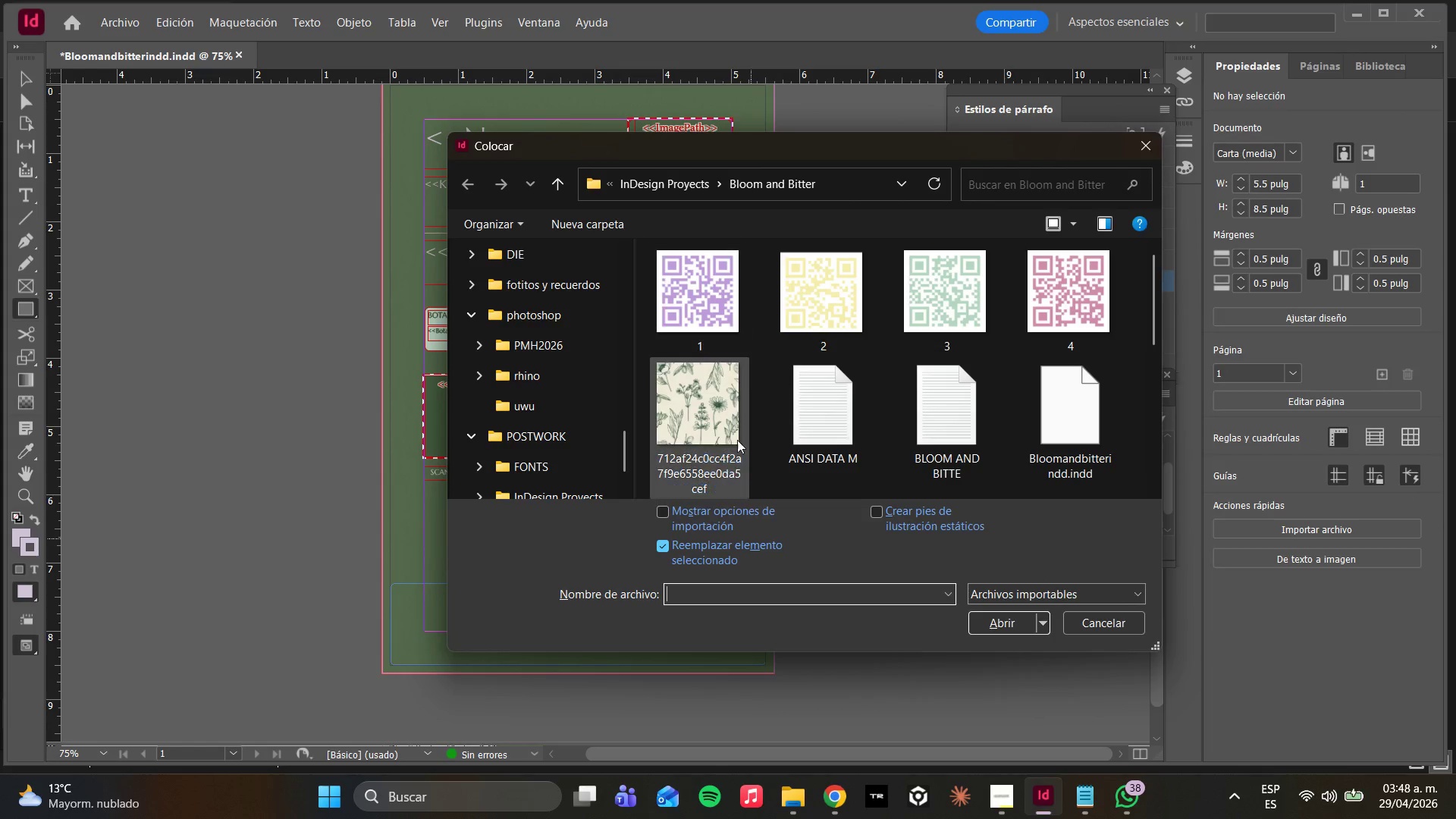 
left_click([730, 457])
 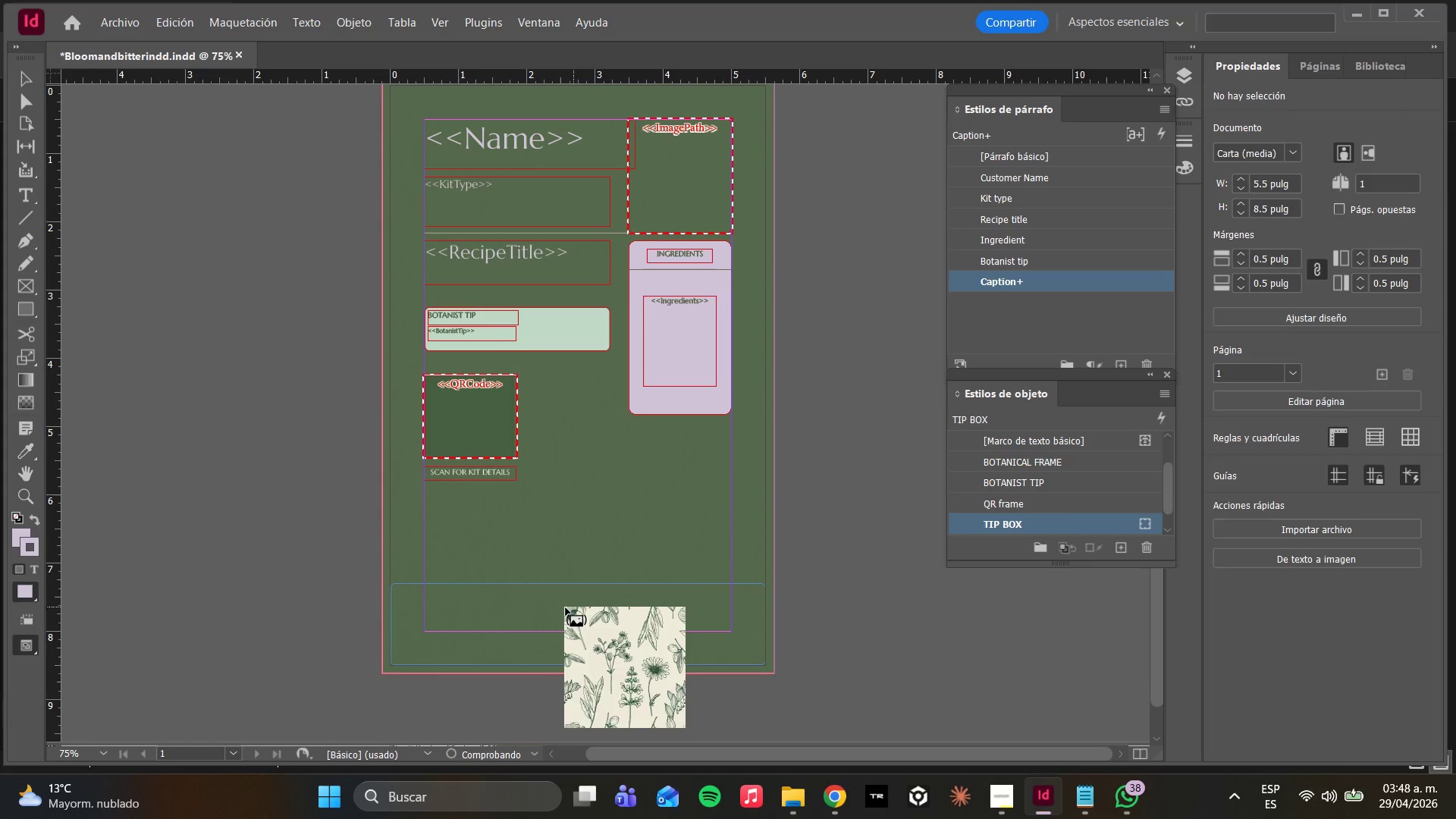 
left_click([573, 566])
 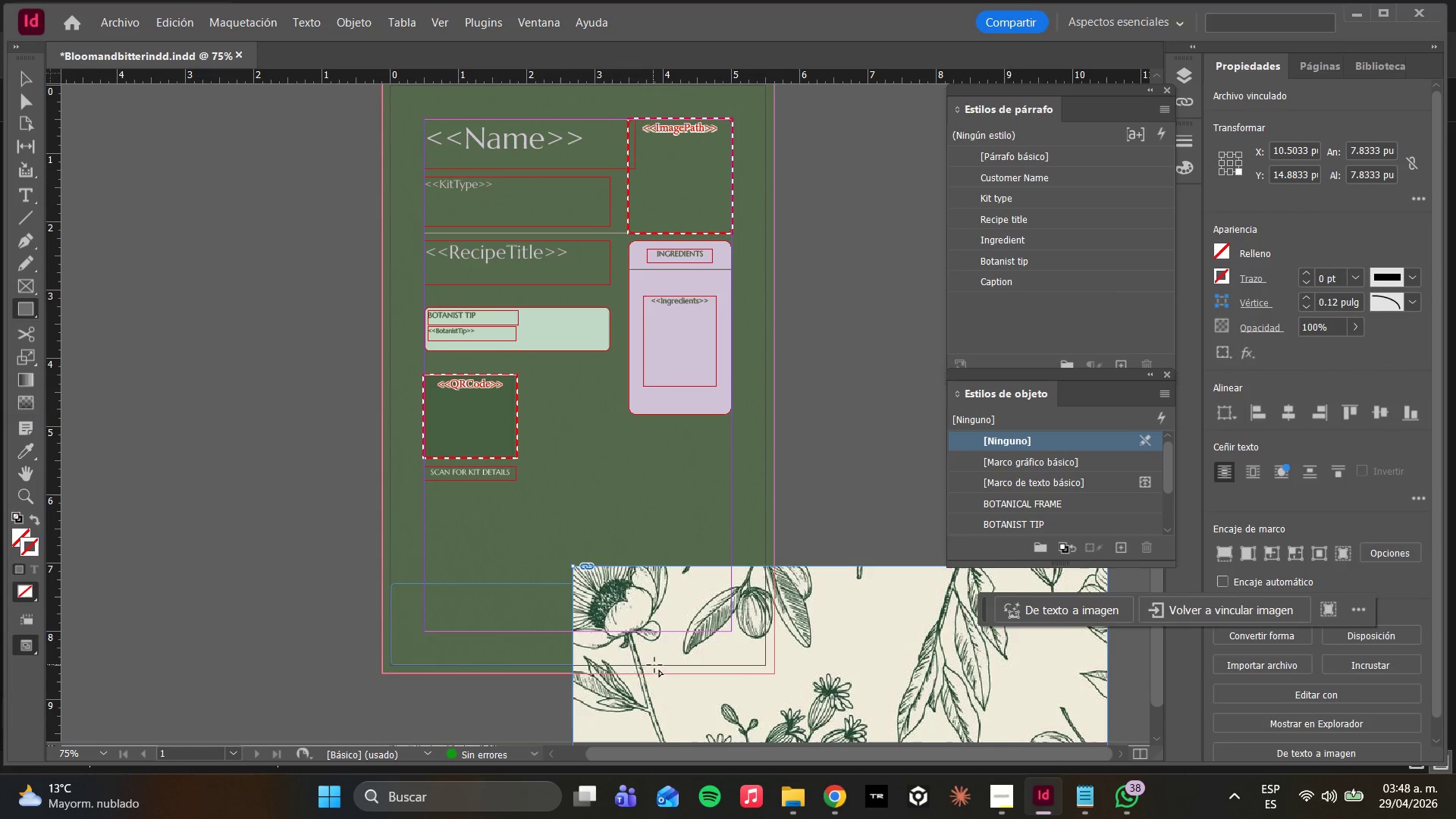 
left_click_drag(start_coordinate=[654, 671], to_coordinate=[649, 669])
 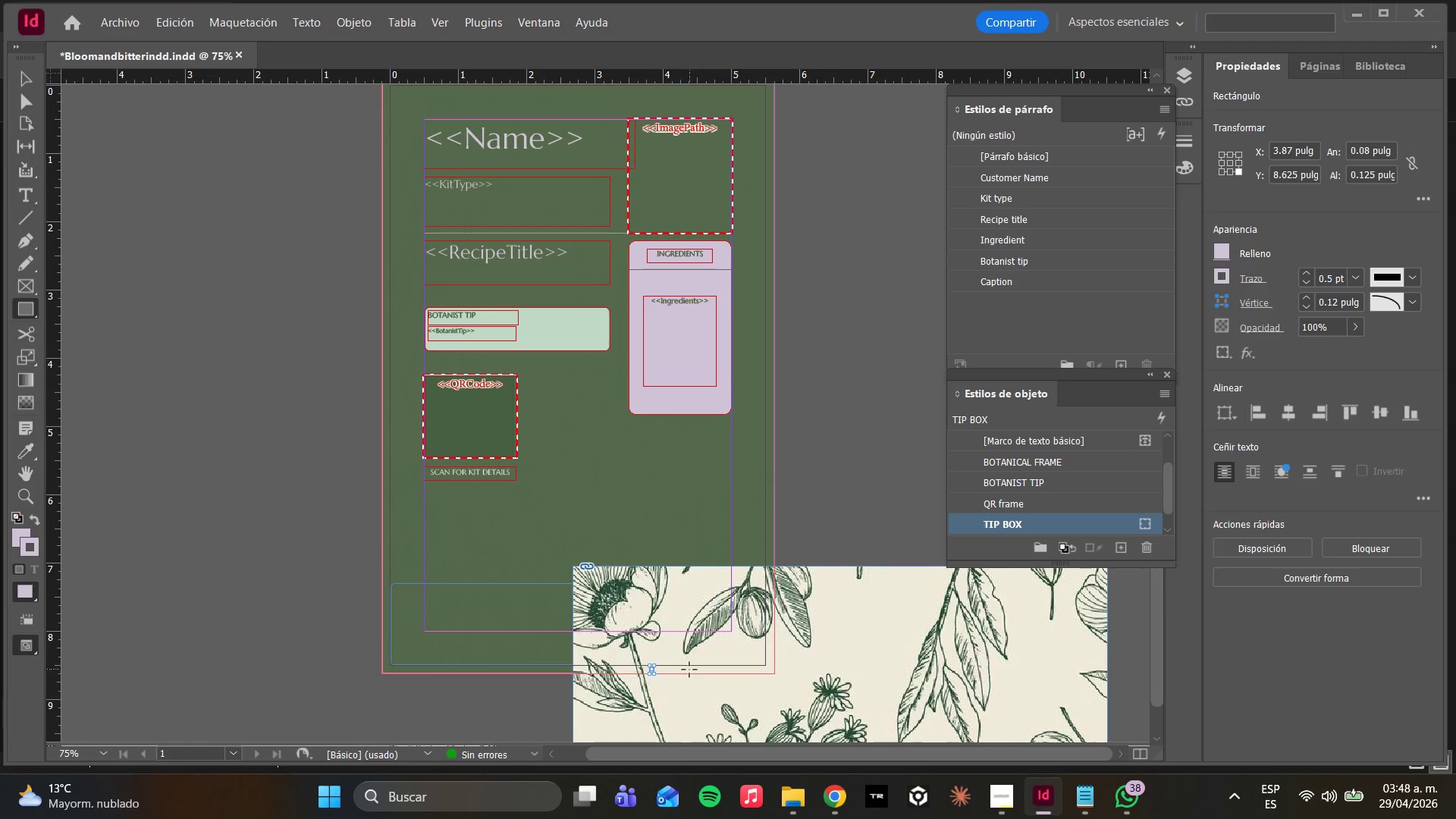 
key(Control+Z)
 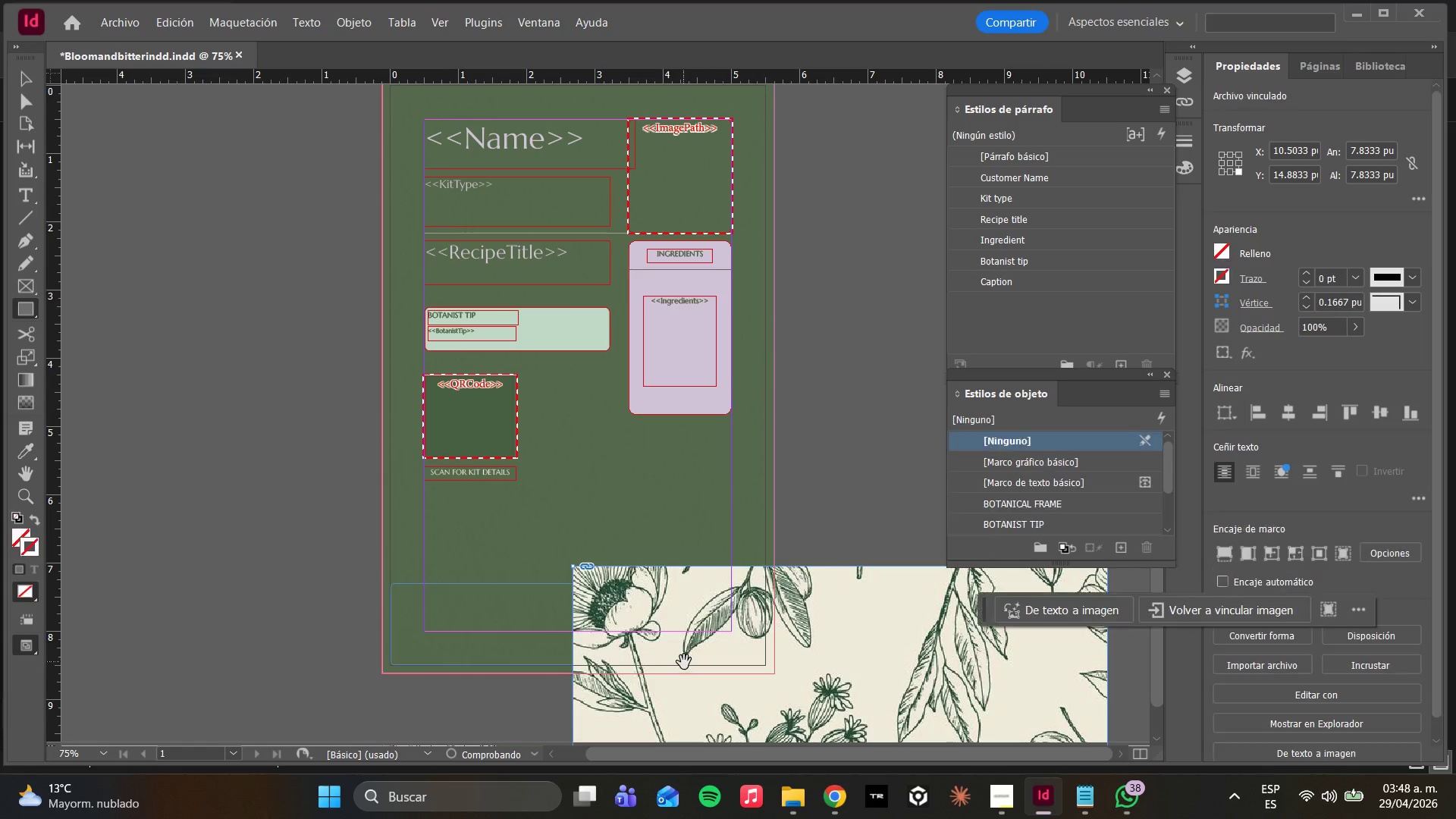 
key(Control+Z)
 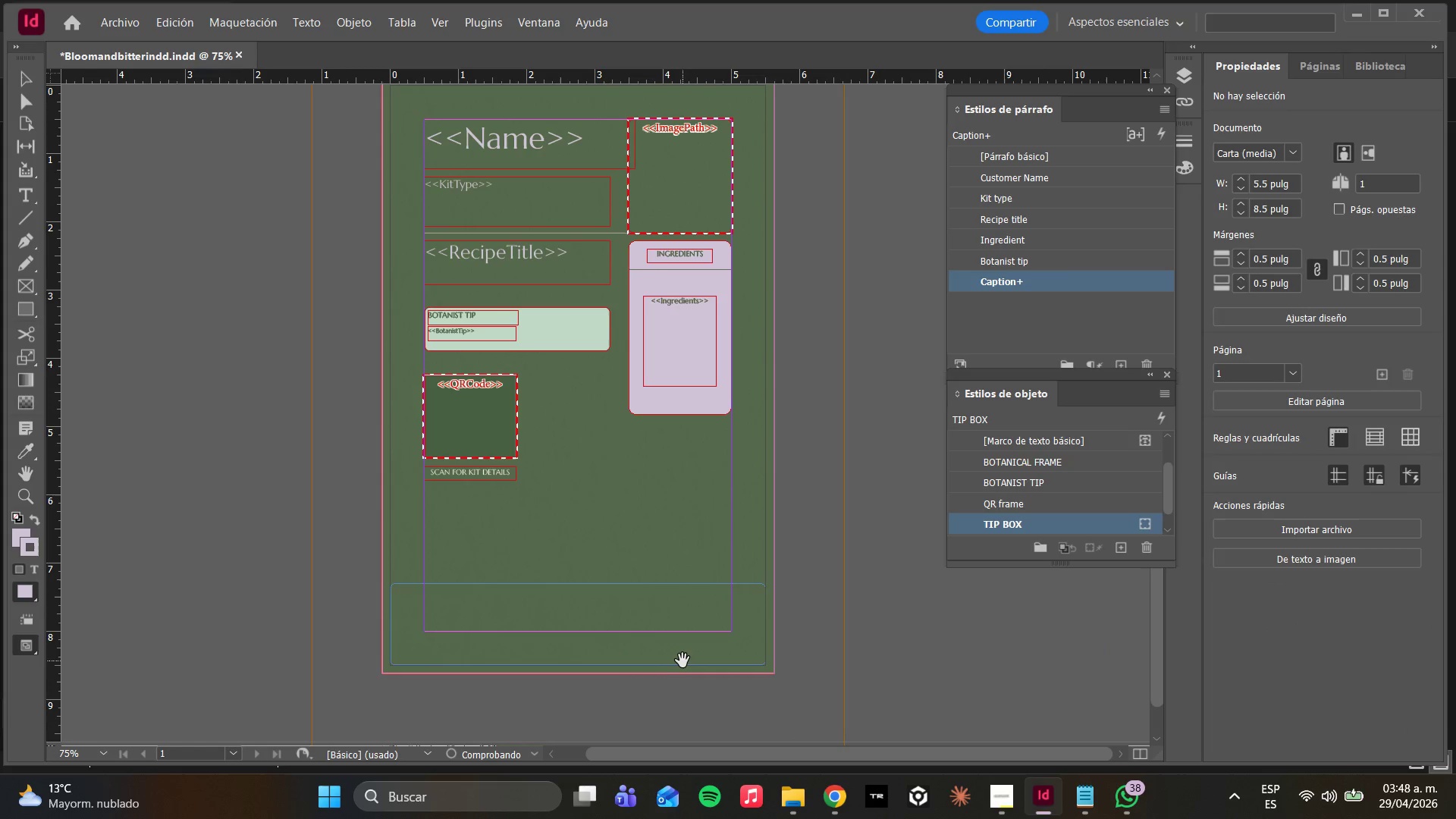 
key(Control+Z)
 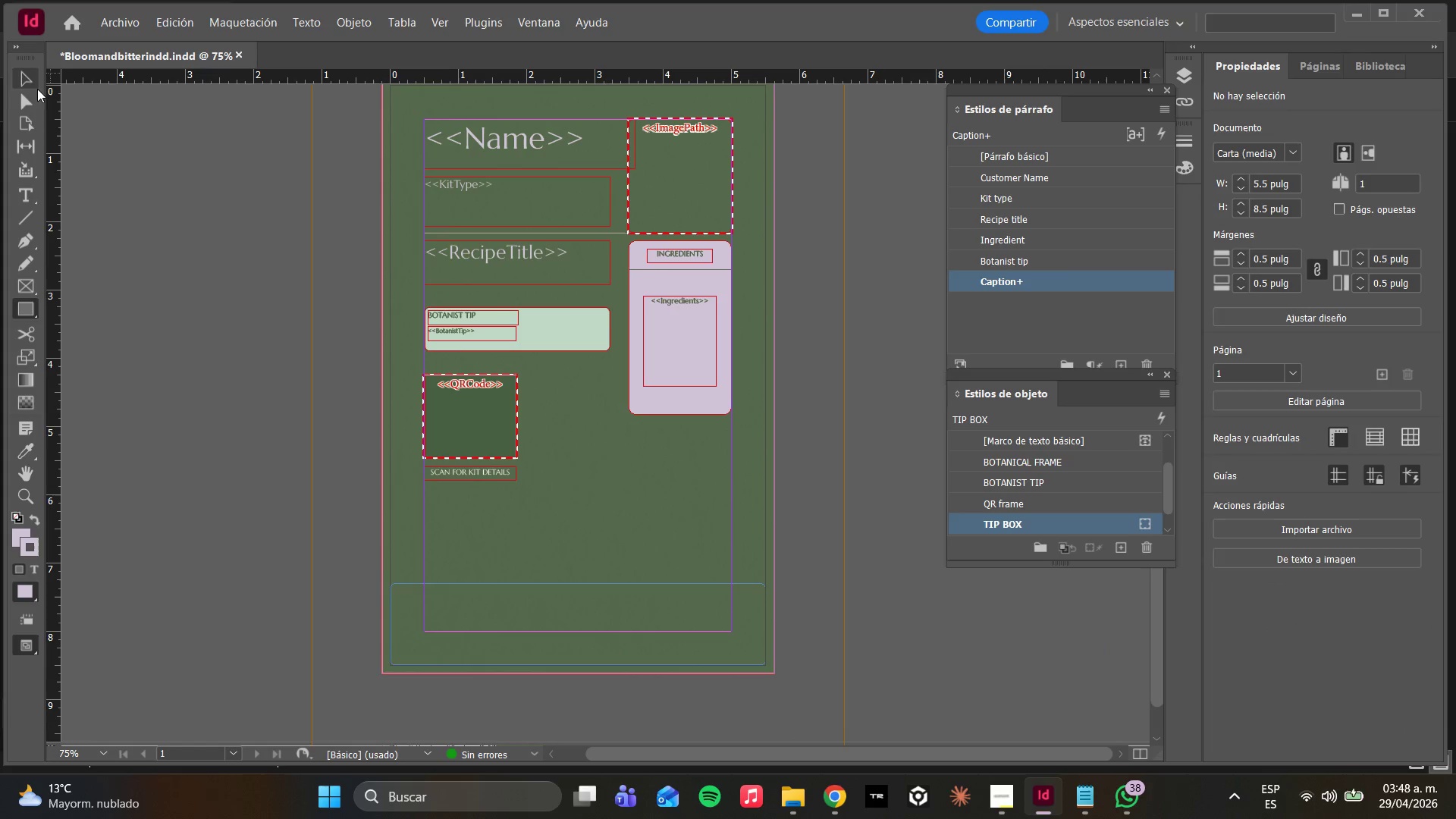 
left_click([29, 98])
 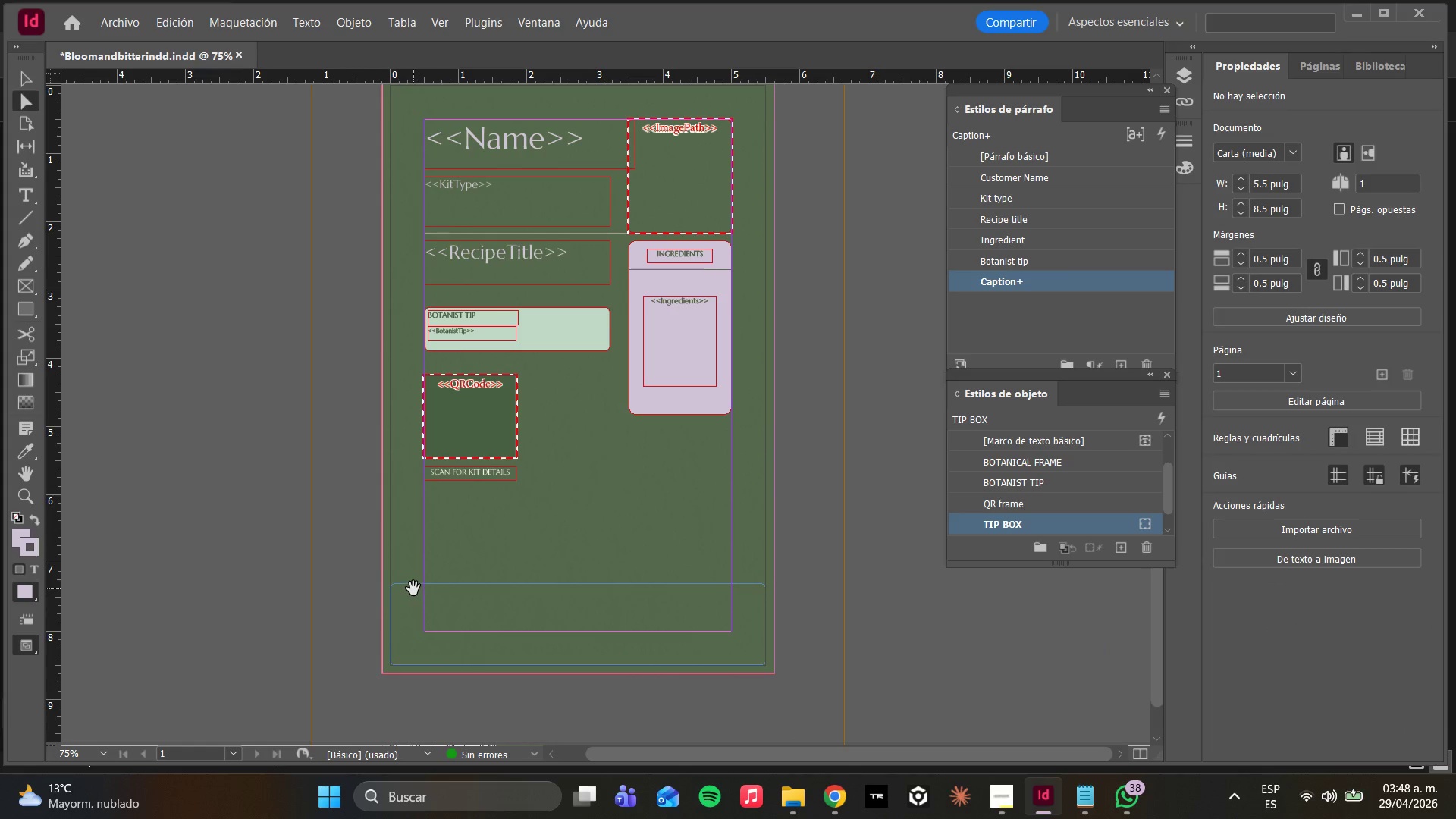 
left_click([409, 588])
 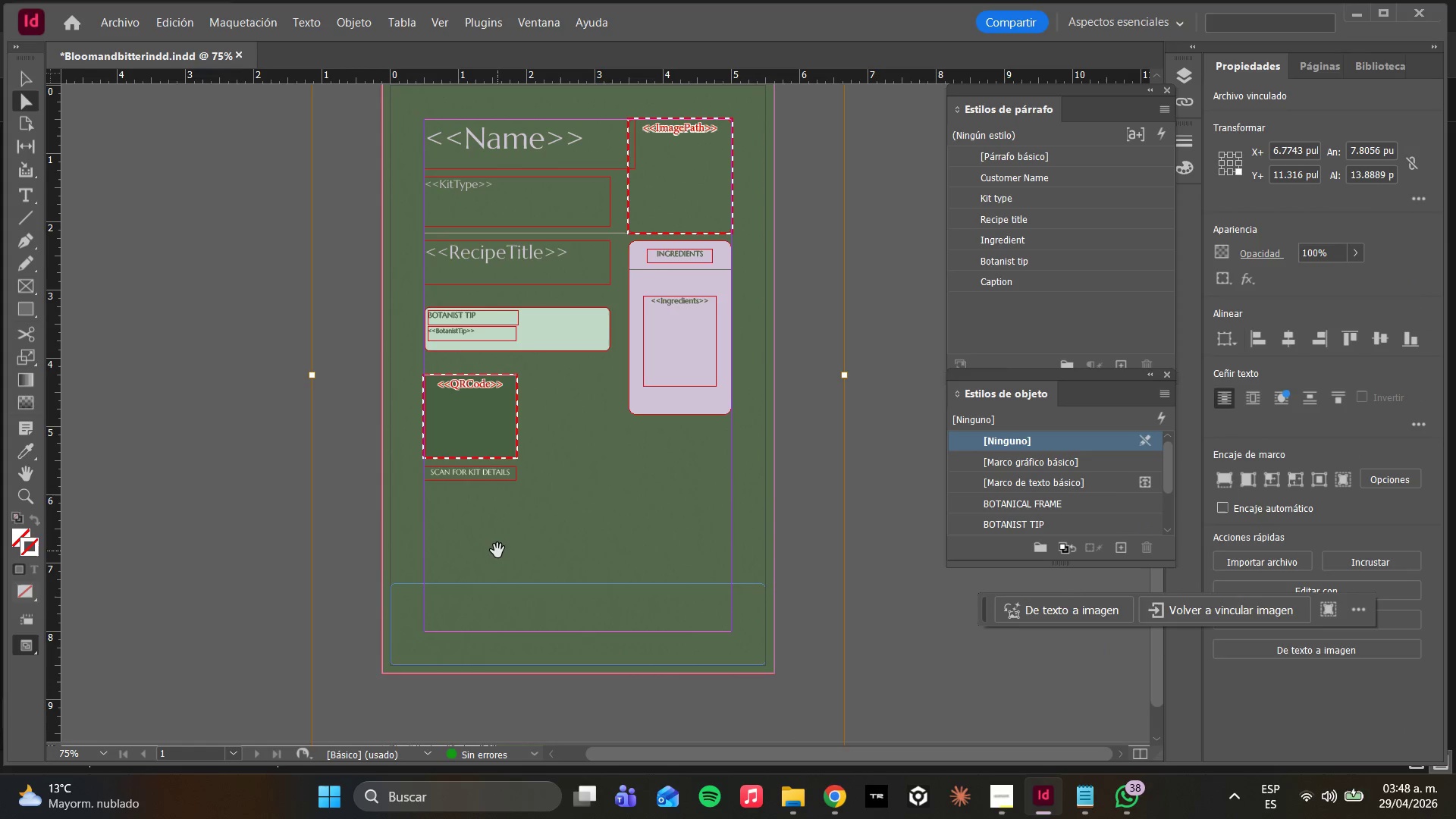 
key(Control+Z)
 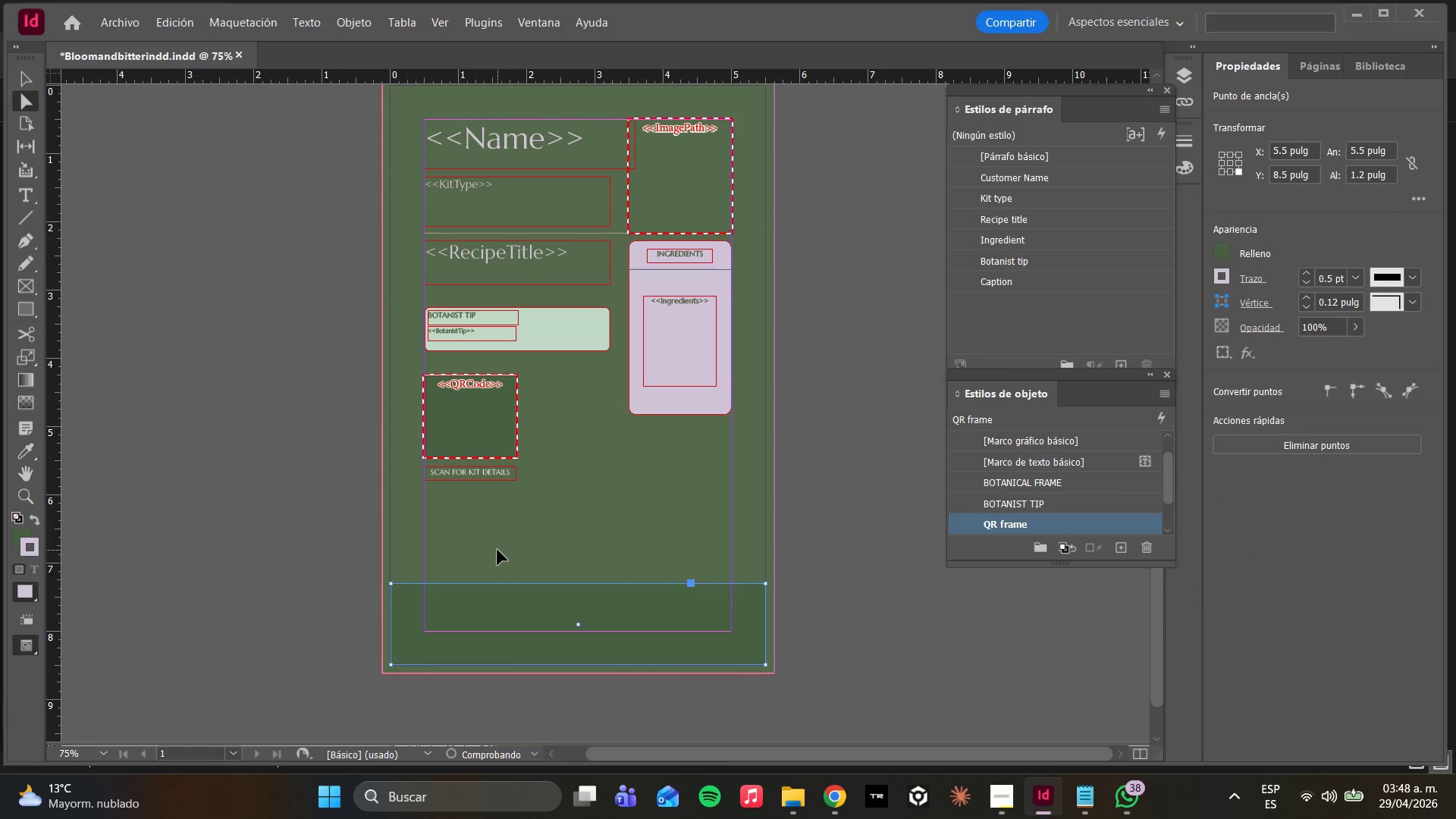 
key(Control+Z)
 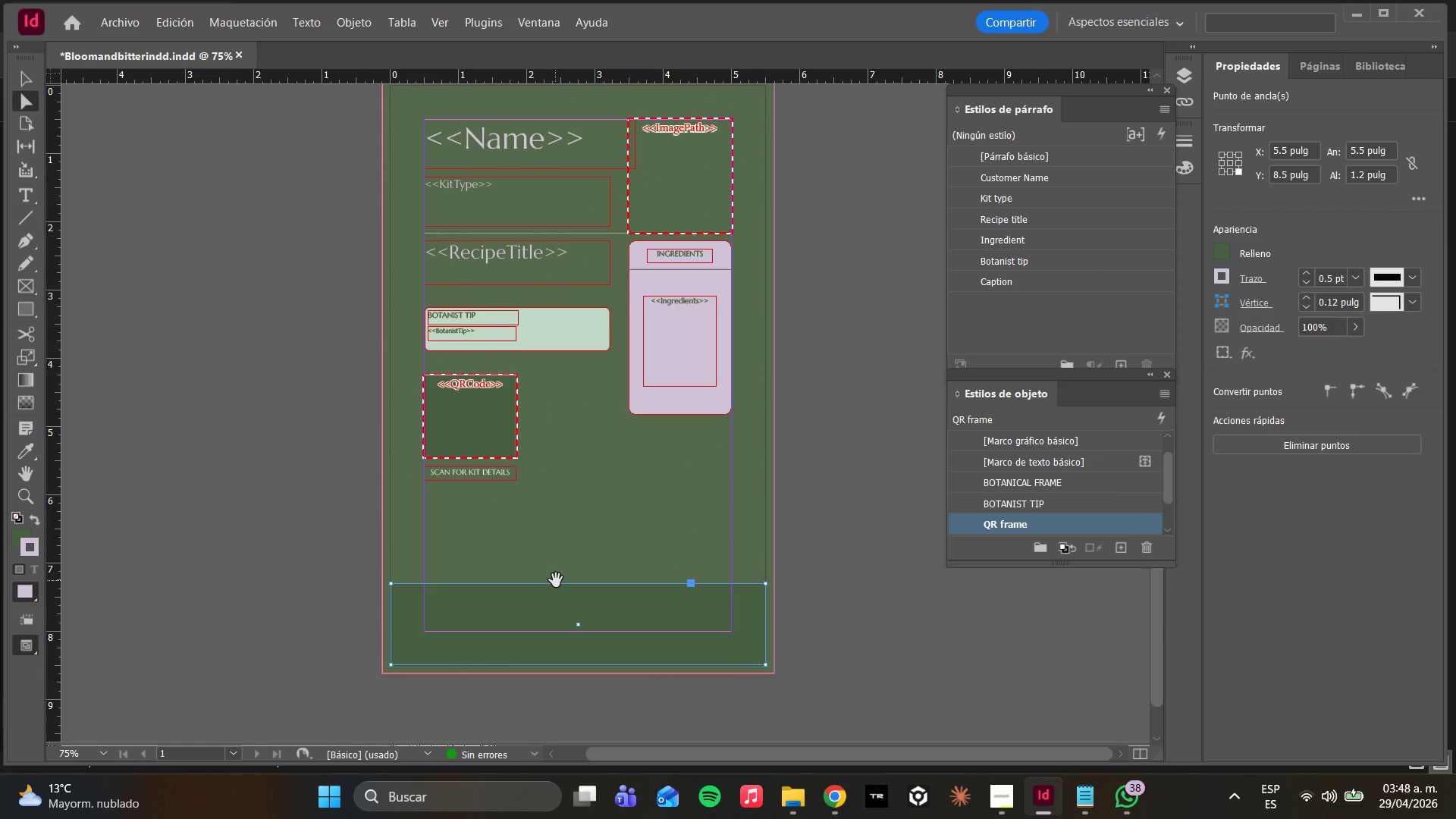 
key(Control+D)
 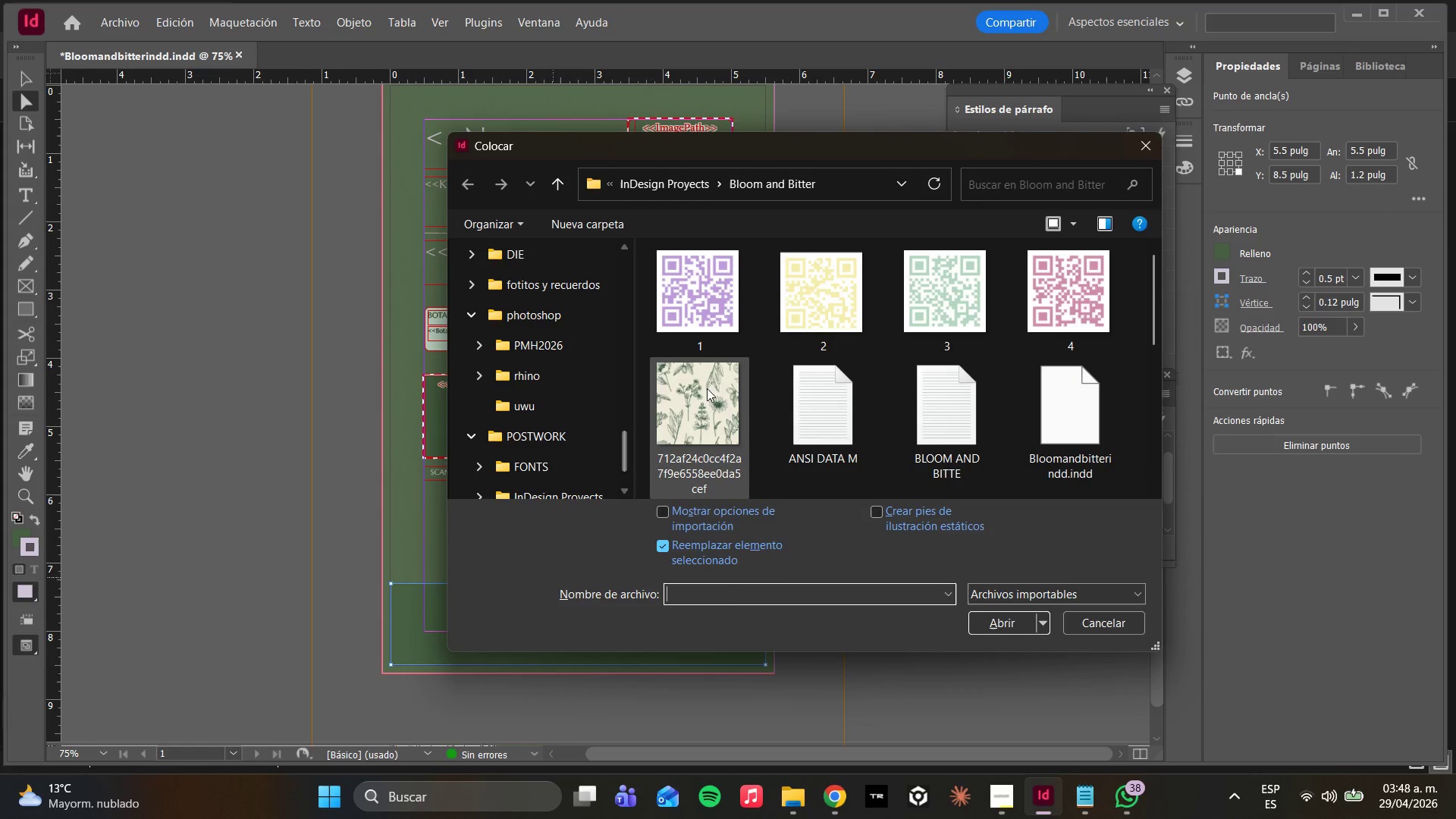 
left_click([673, 420])
 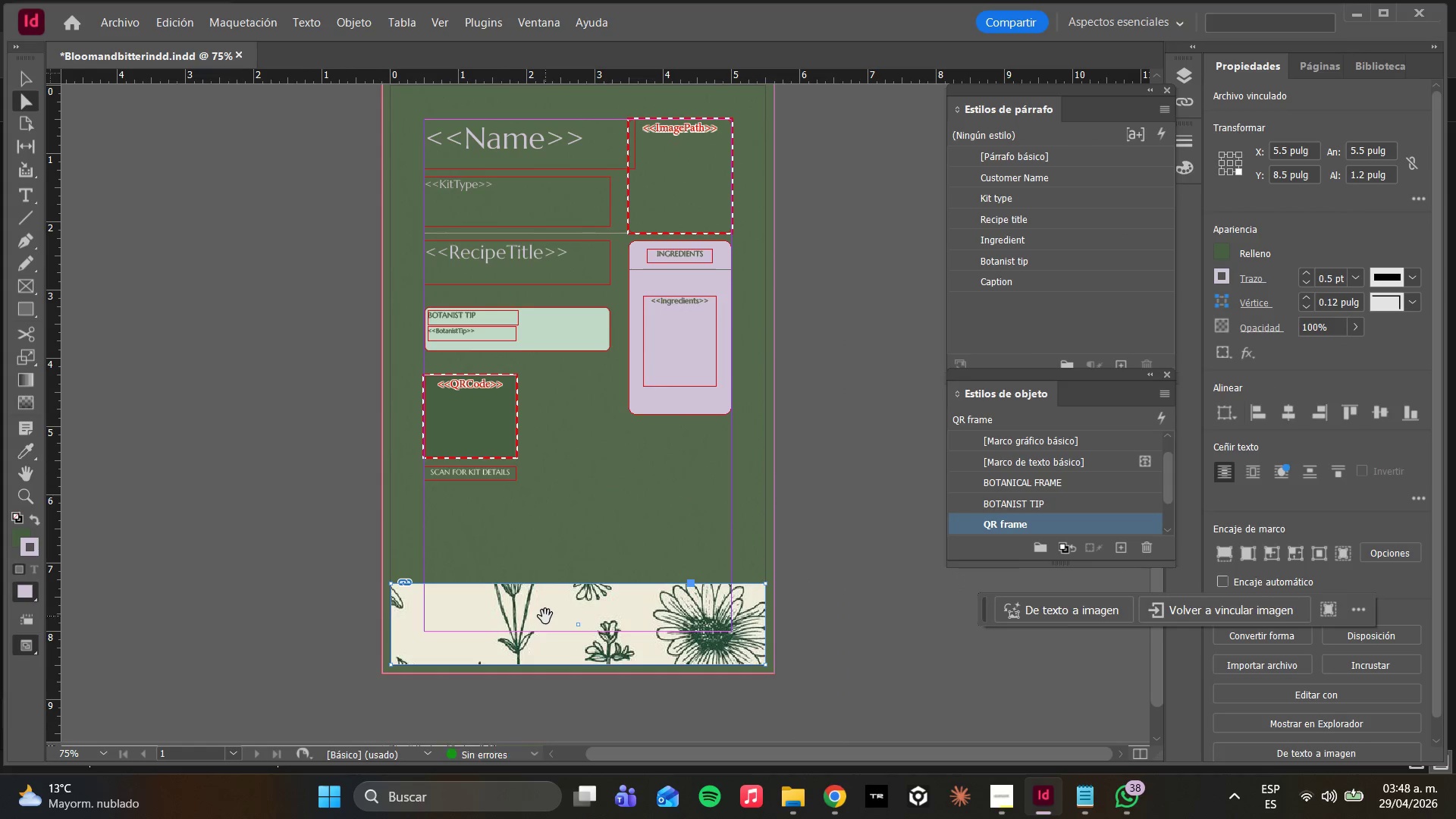 
right_click([556, 611])
 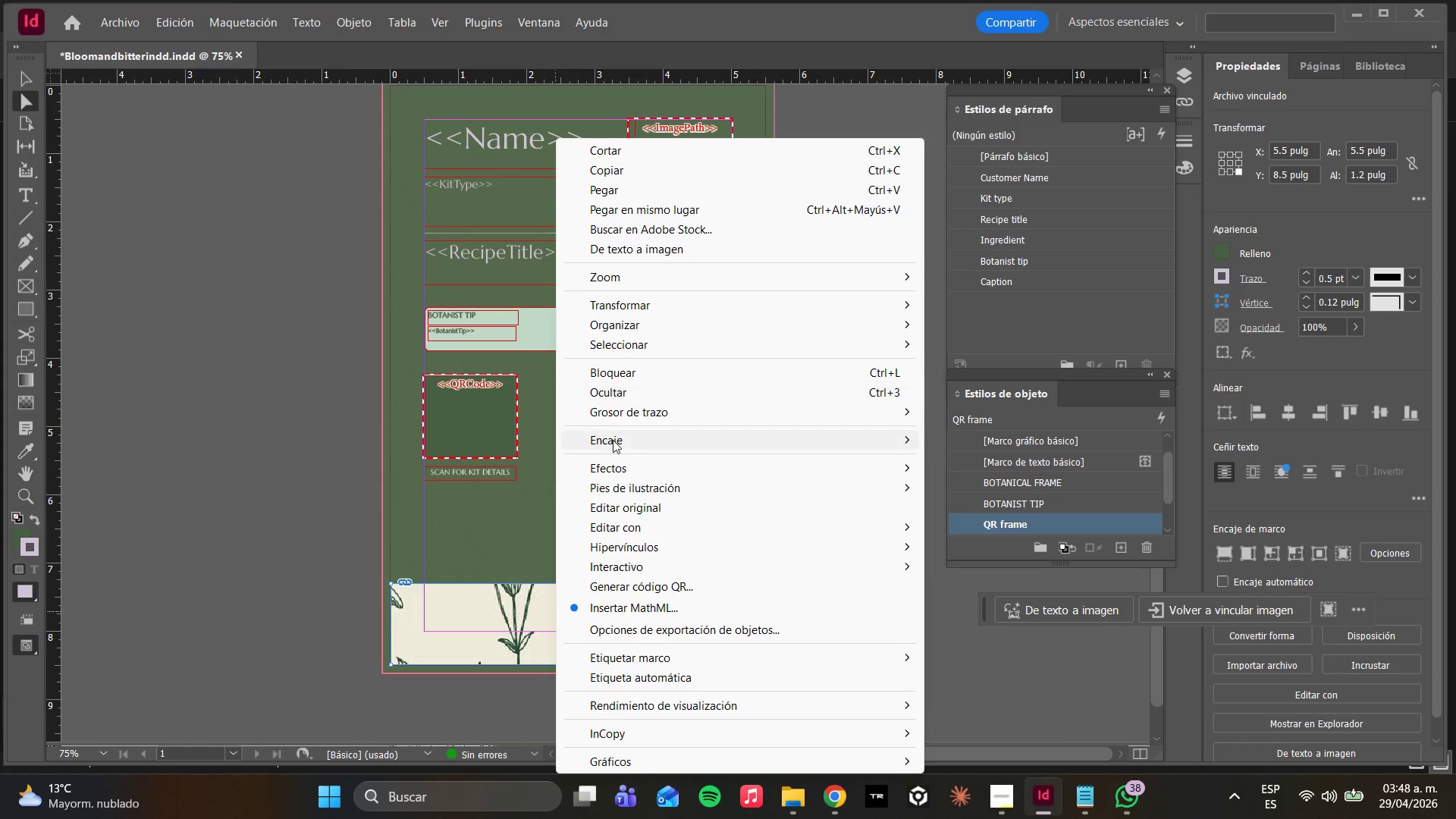 
left_click([613, 444])
 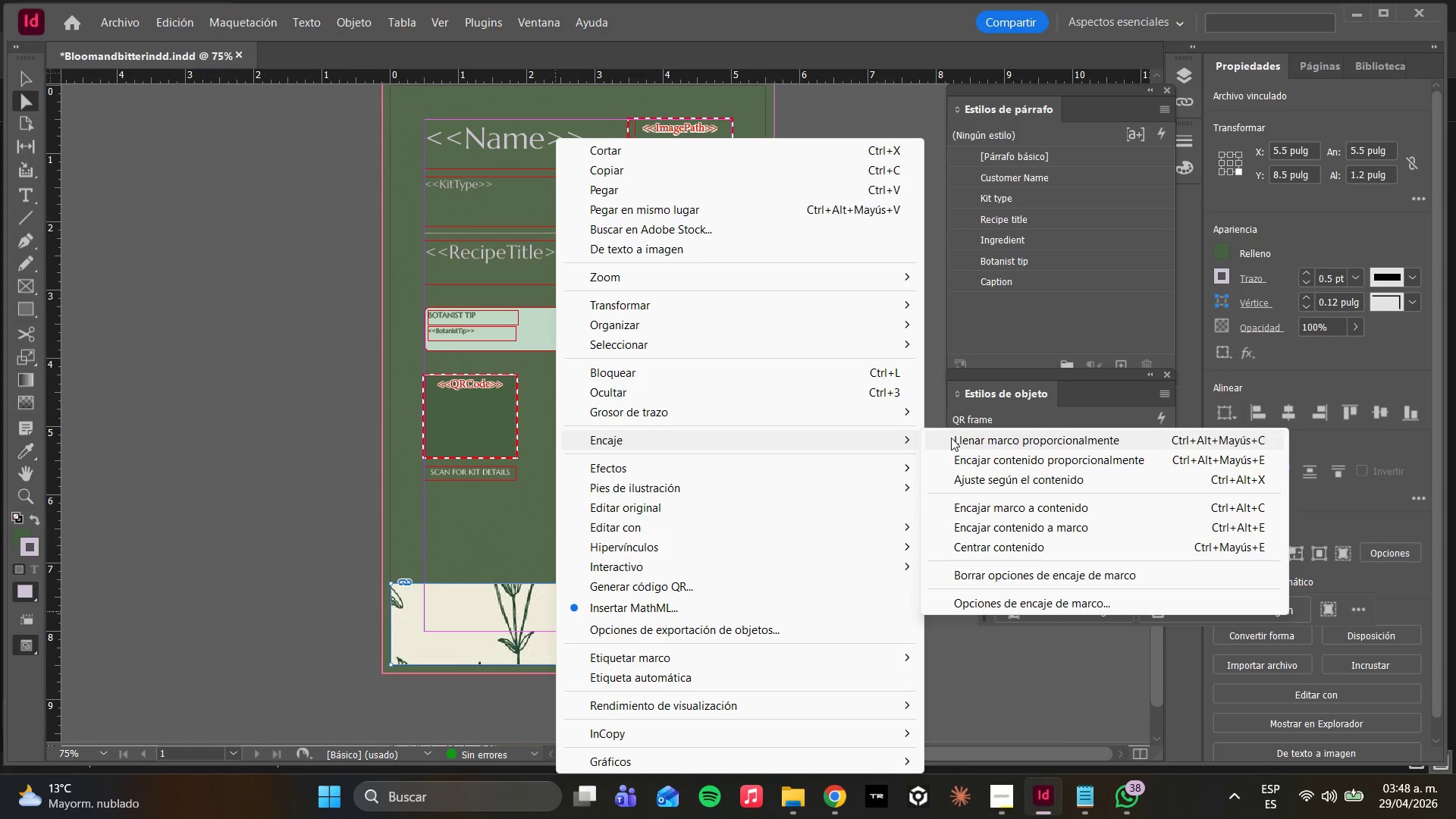 
left_click([951, 438])
 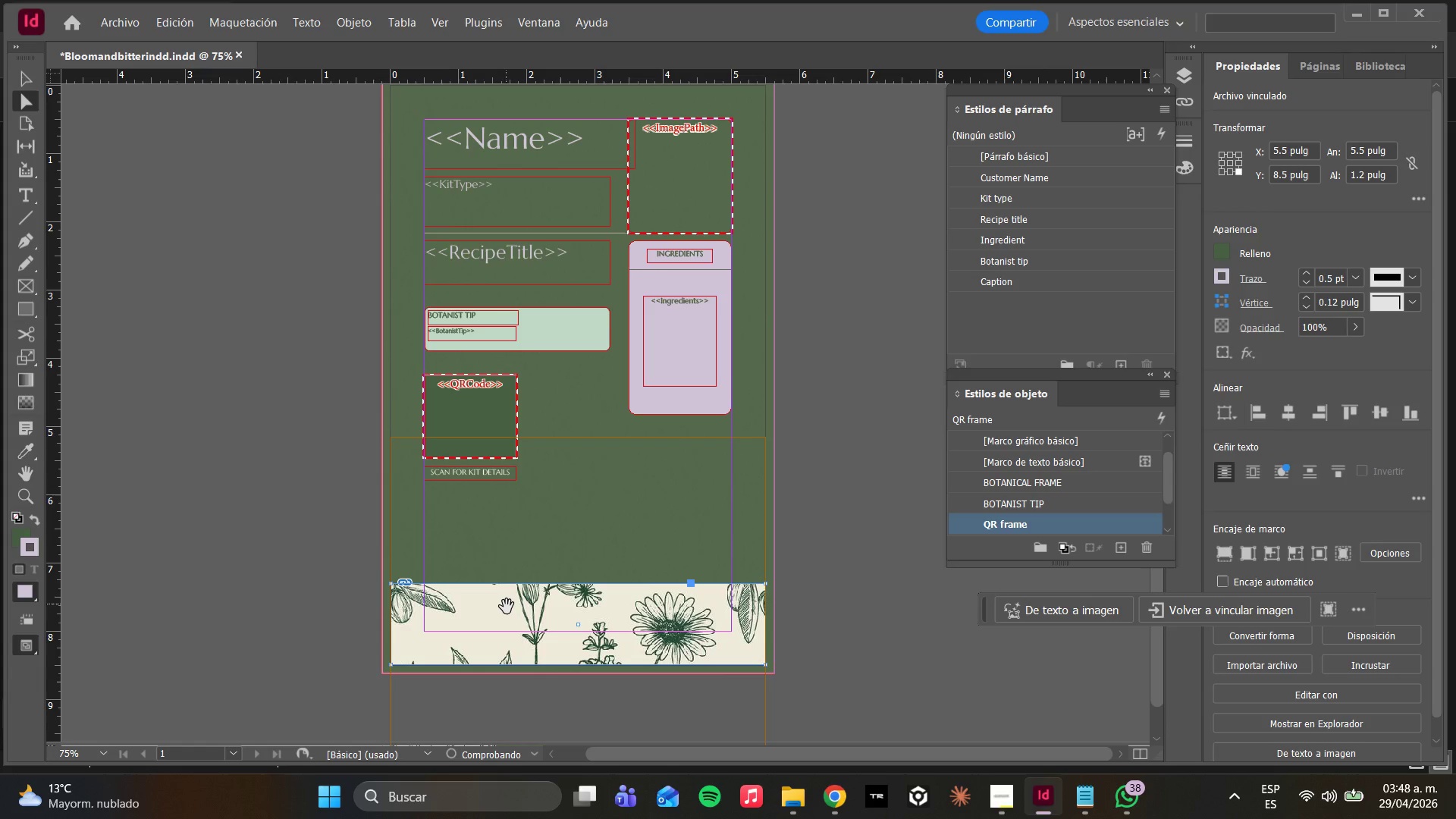 
key(W)
 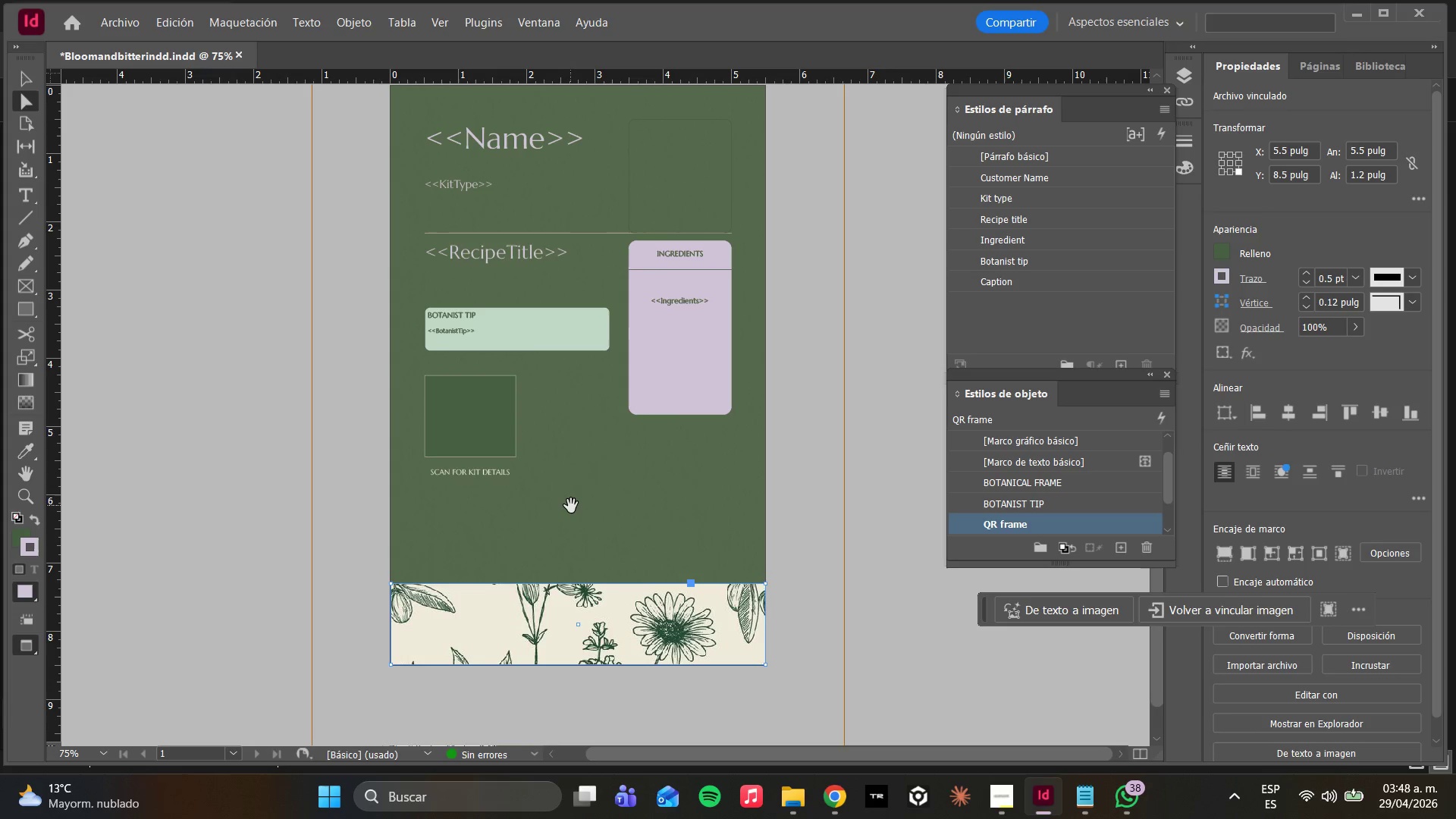 
left_click([572, 504])
 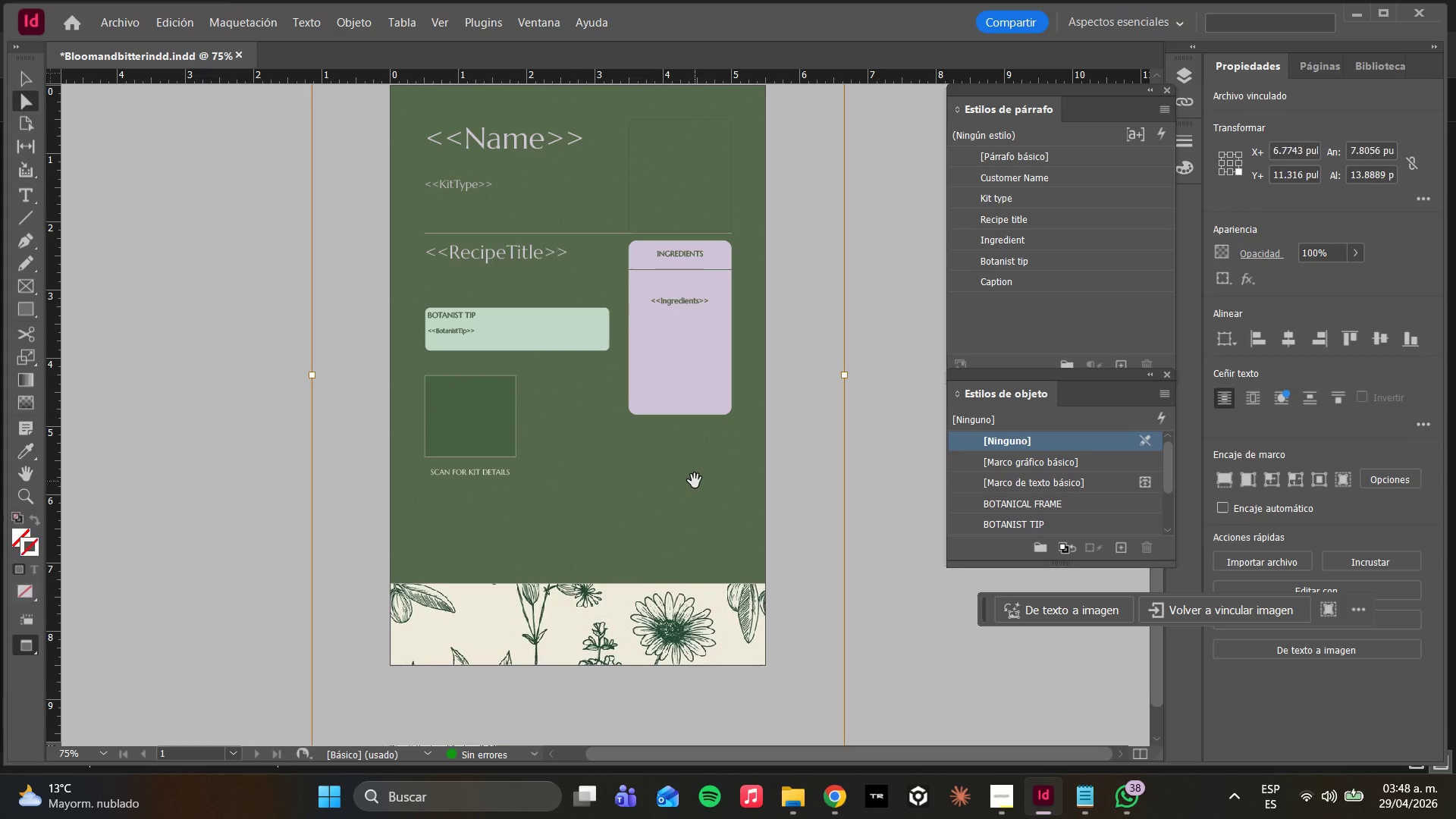 
scroll: coordinate [692, 482], scroll_direction: up, amount: 3.0
 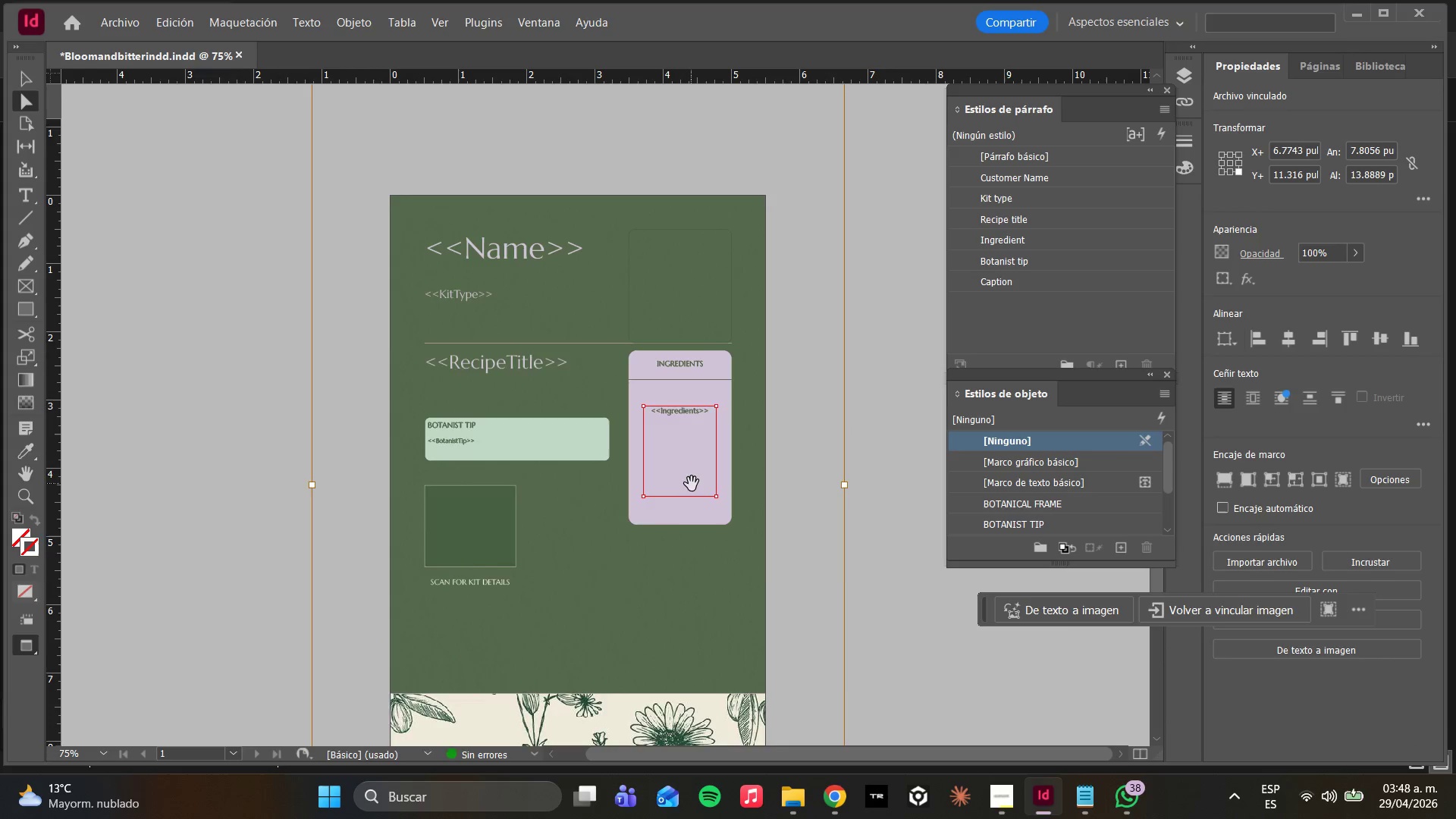 
scroll: coordinate [692, 485], scroll_direction: down, amount: 4.0
 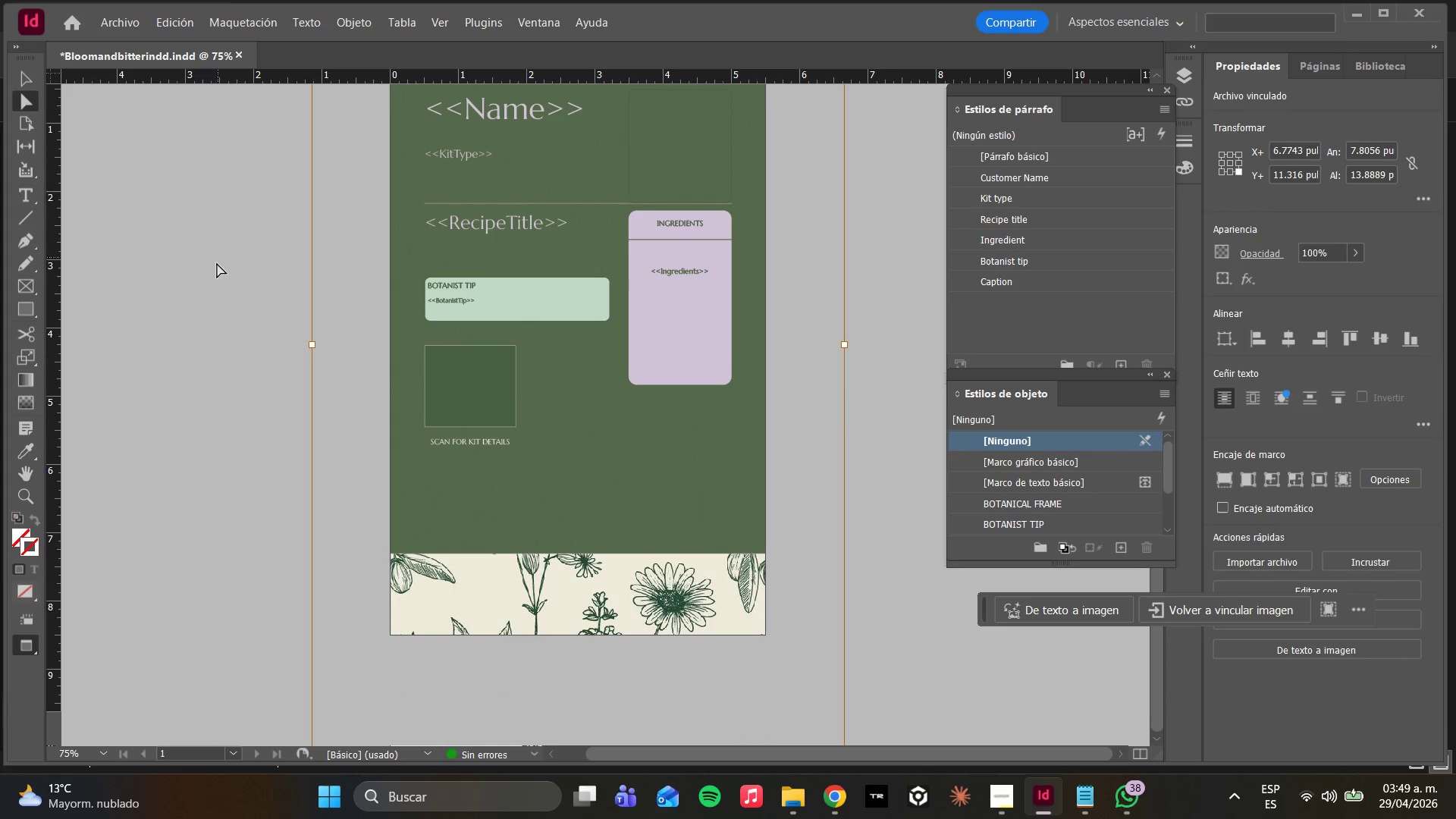 
type(ww)
 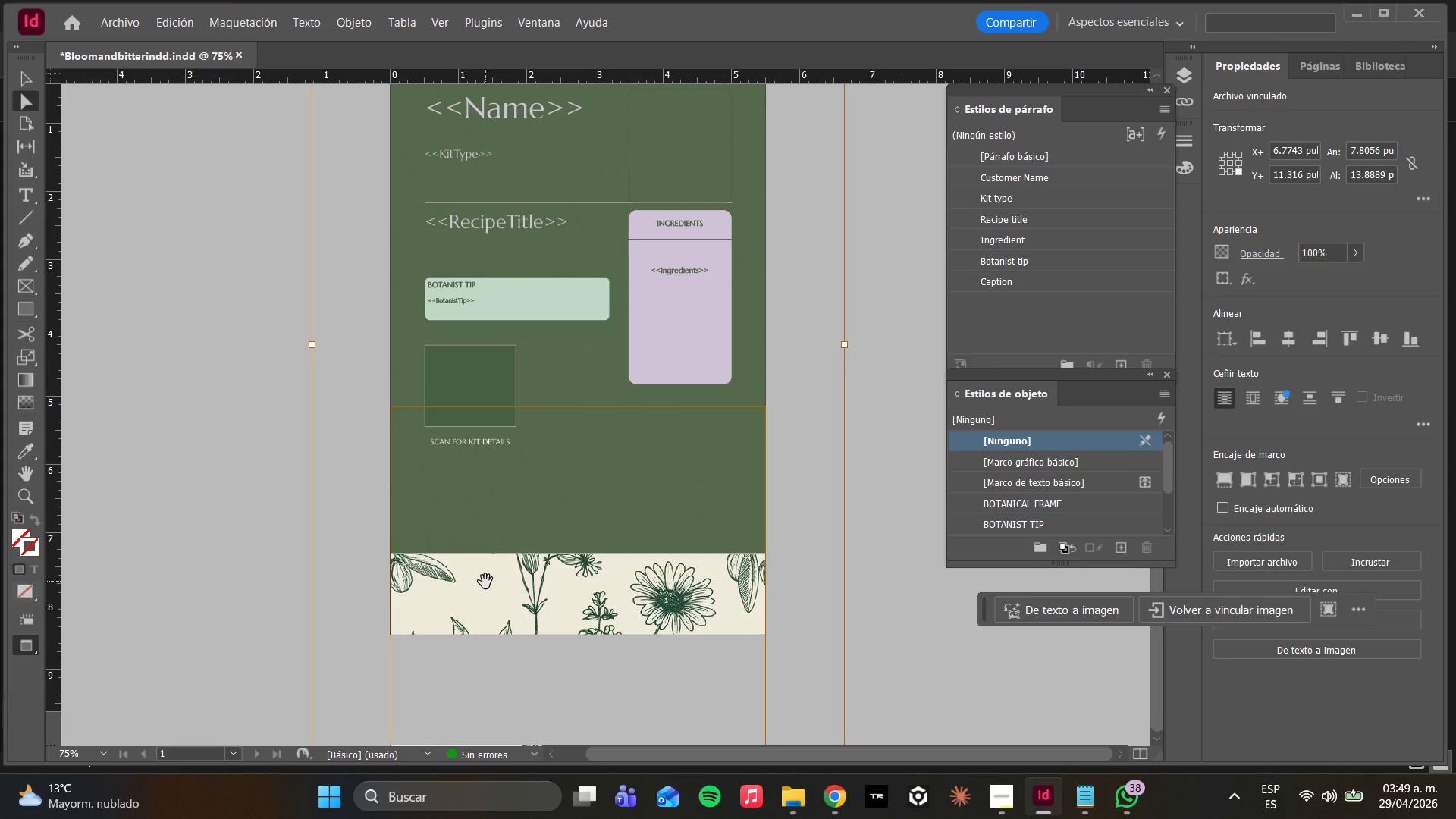 
left_click([485, 582])
 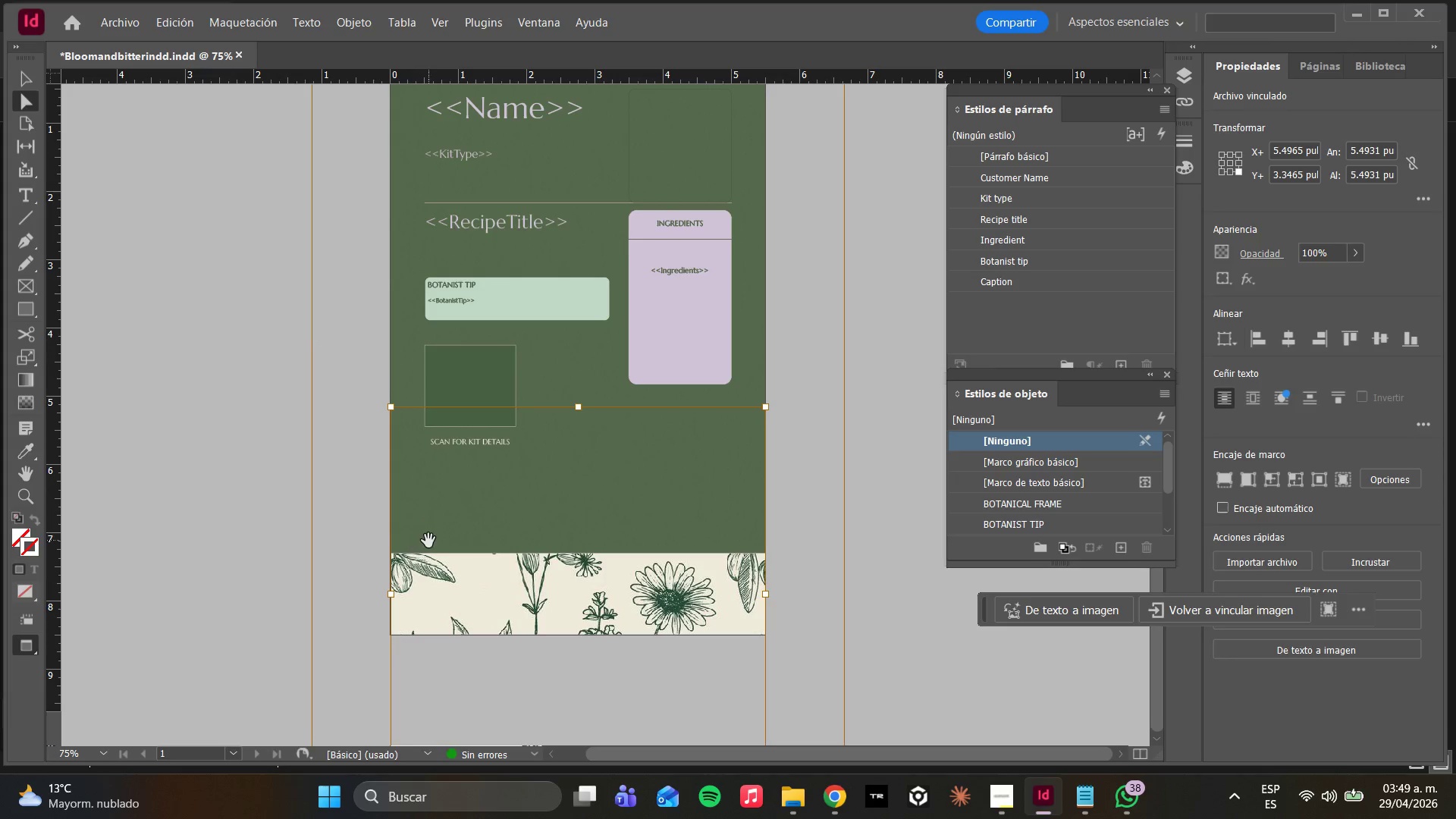 
key(W)
 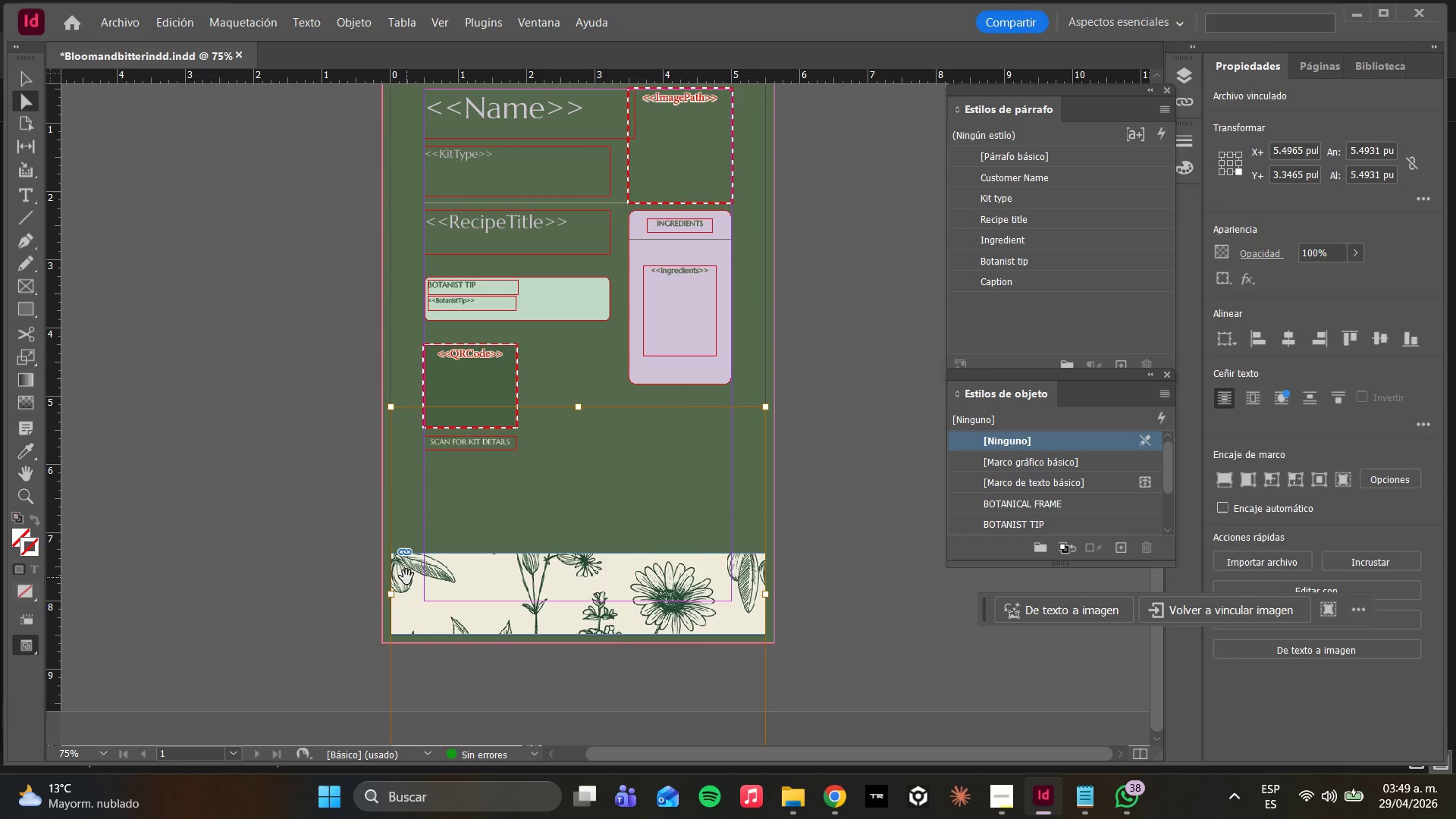 
left_click([406, 579])
 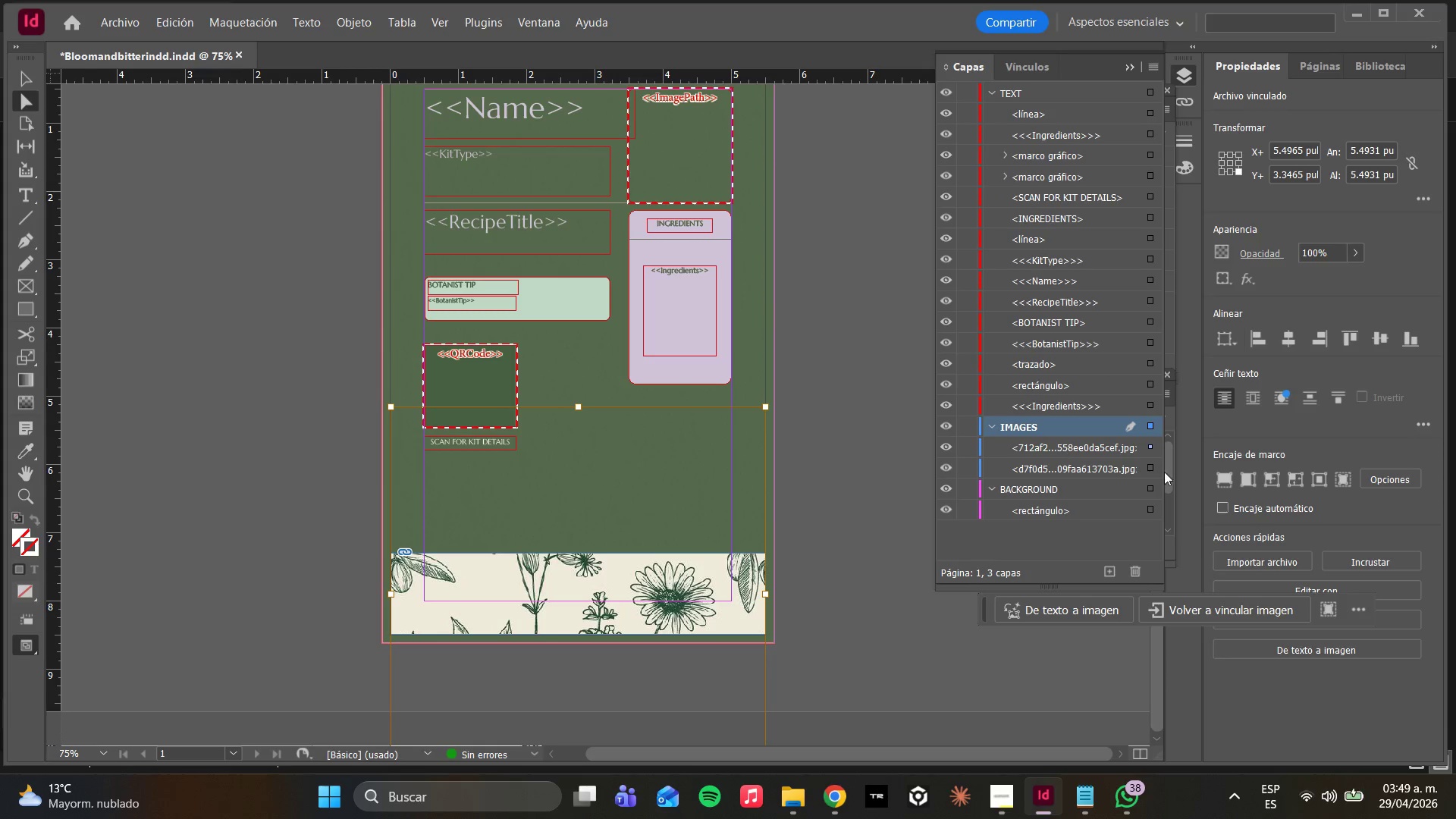 
double_click([1153, 468])
 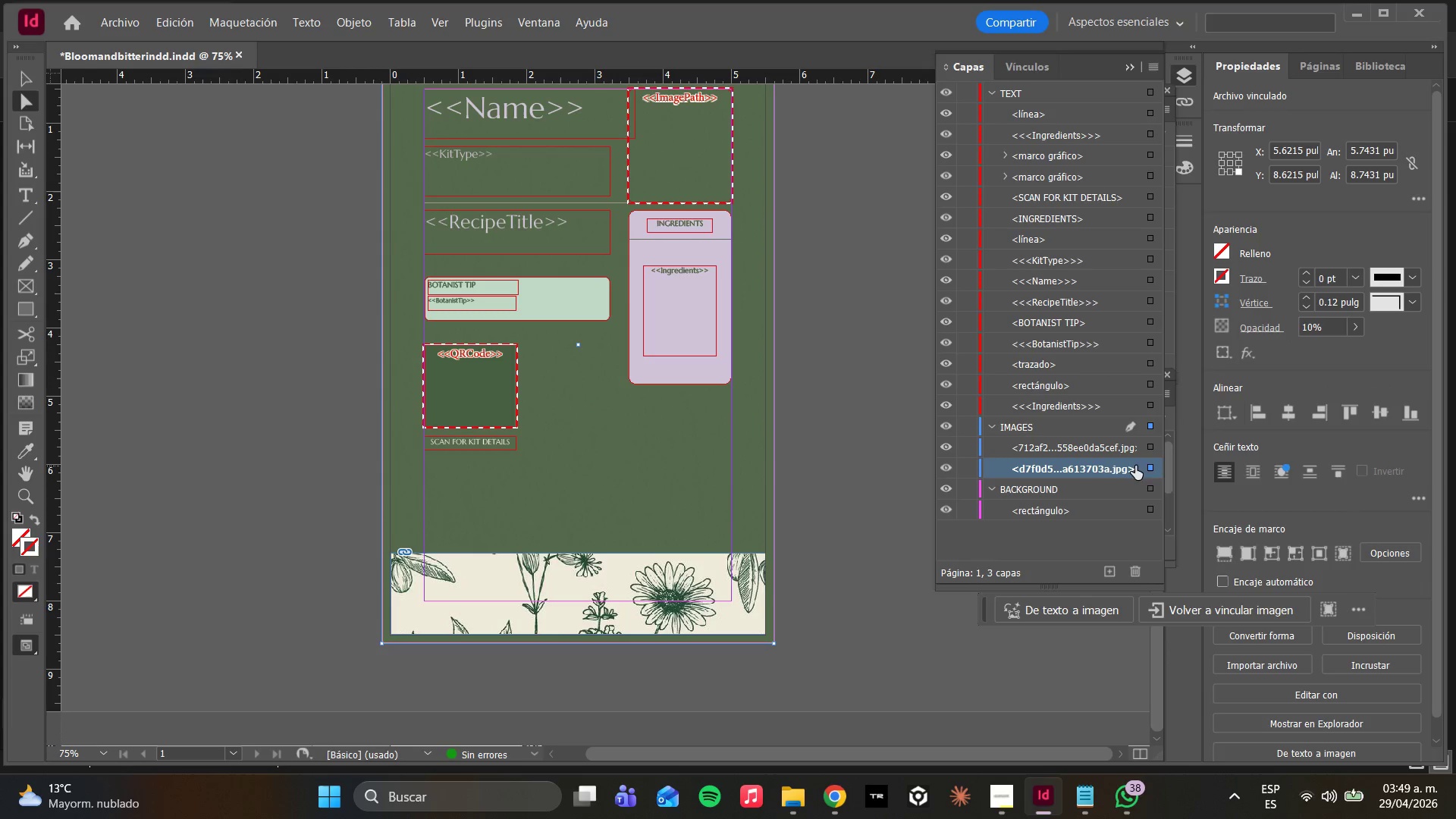 
left_click([1127, 444])
 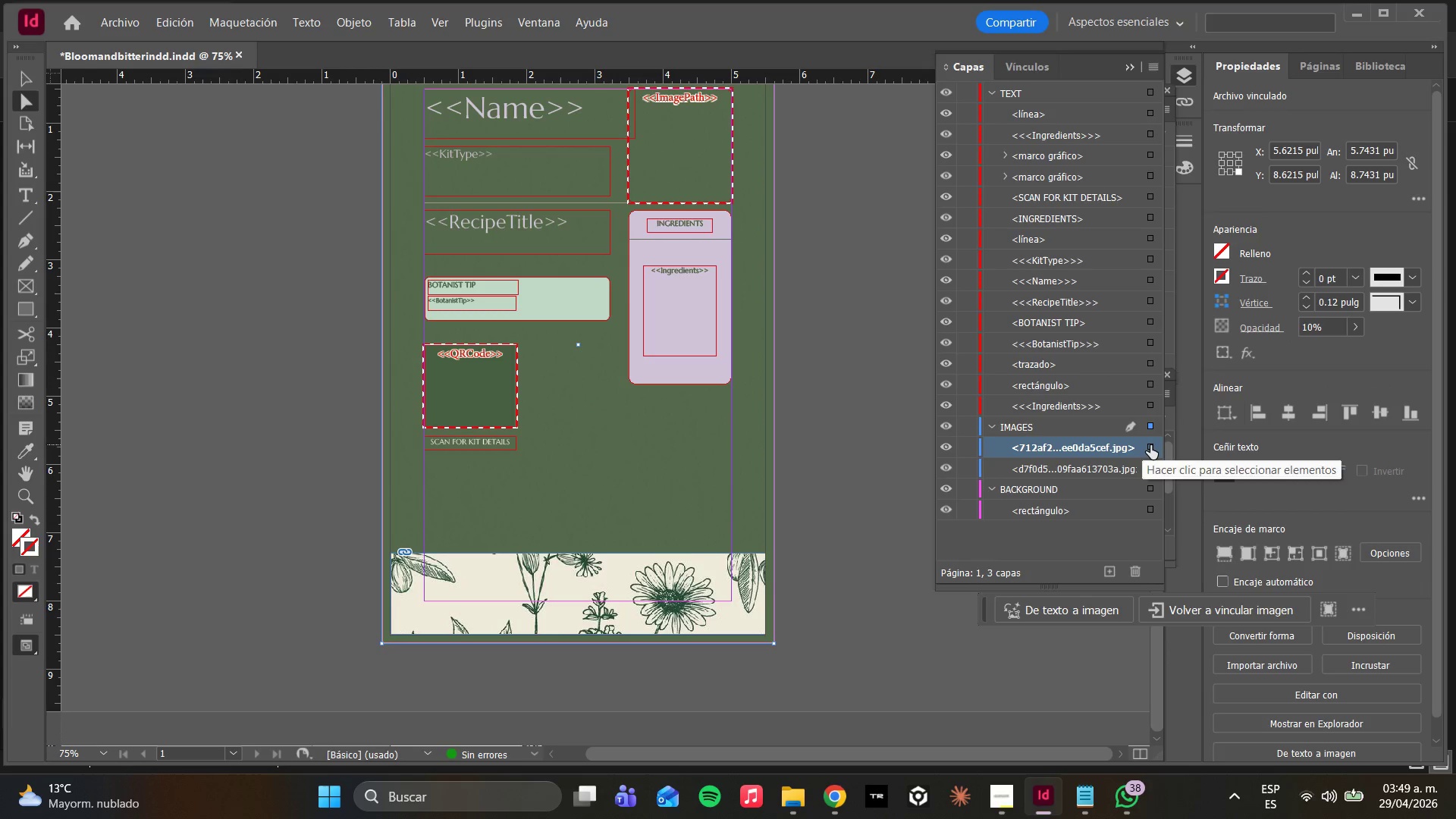 
left_click([1150, 445])
 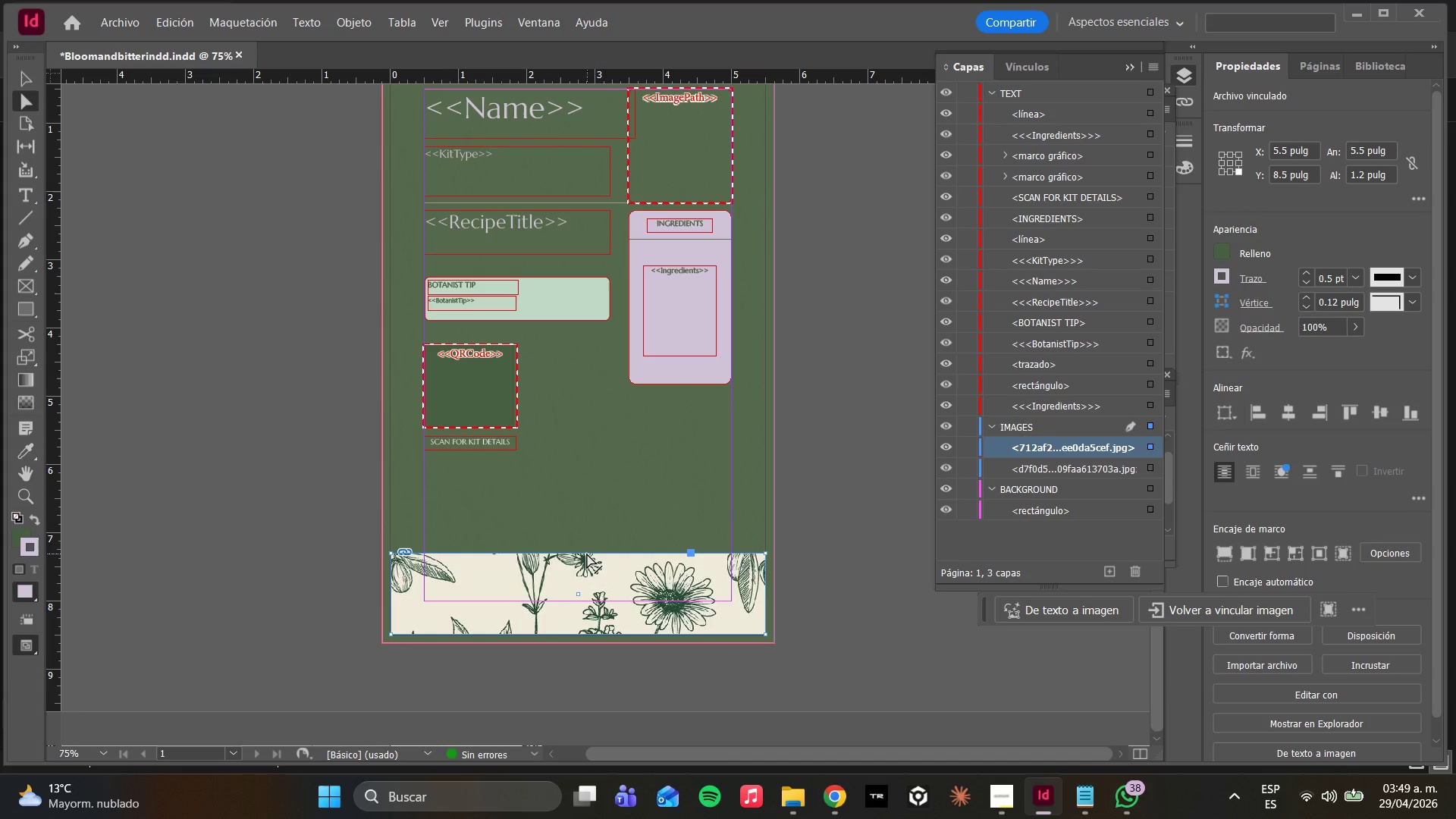 
left_click_drag(start_coordinate=[585, 554], to_coordinate=[588, 522])
 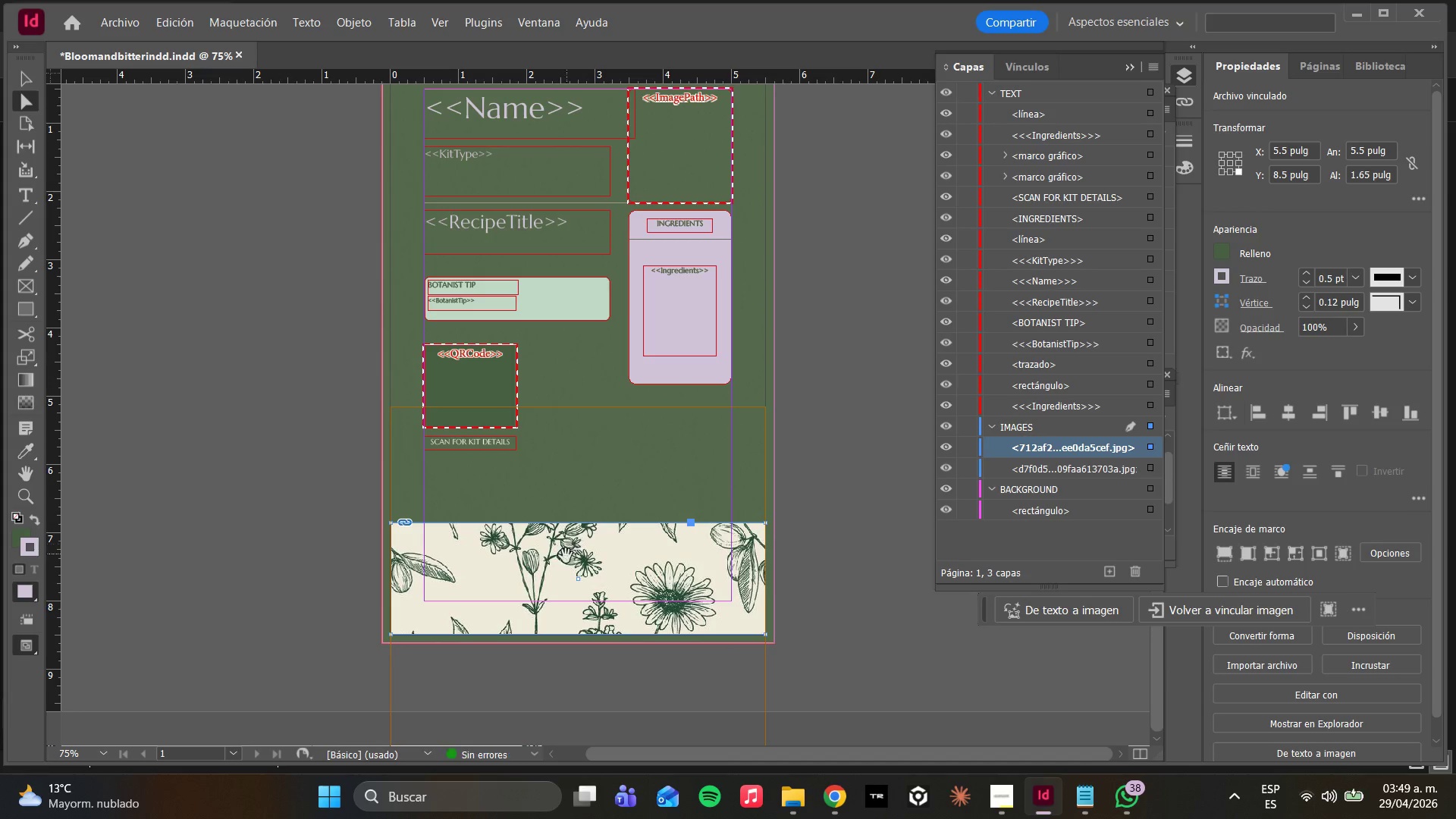 
hold_key(key=ShiftLeft, duration=0.7)
 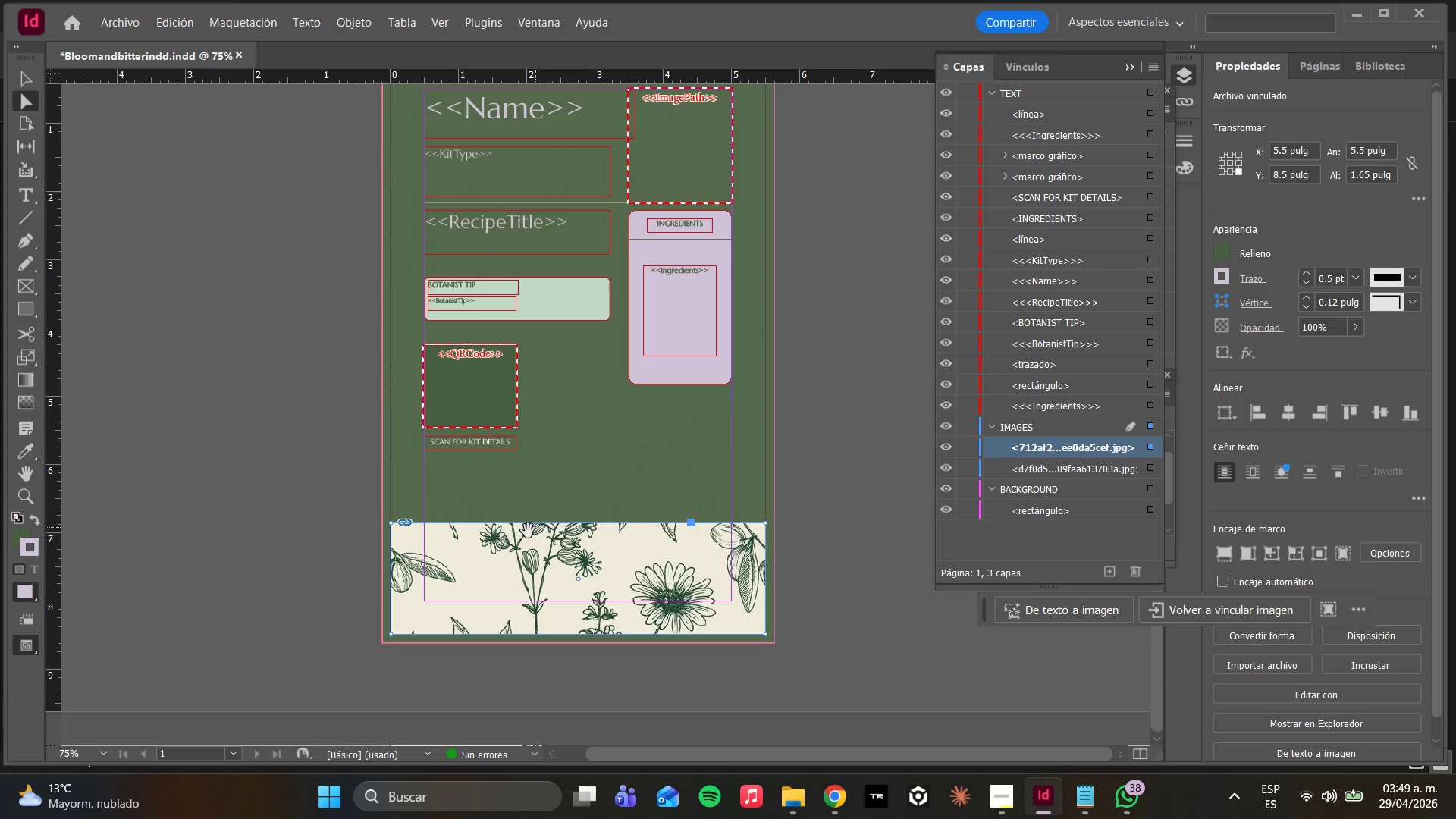 
scroll: coordinate [611, 512], scroll_direction: up, amount: 4.0
 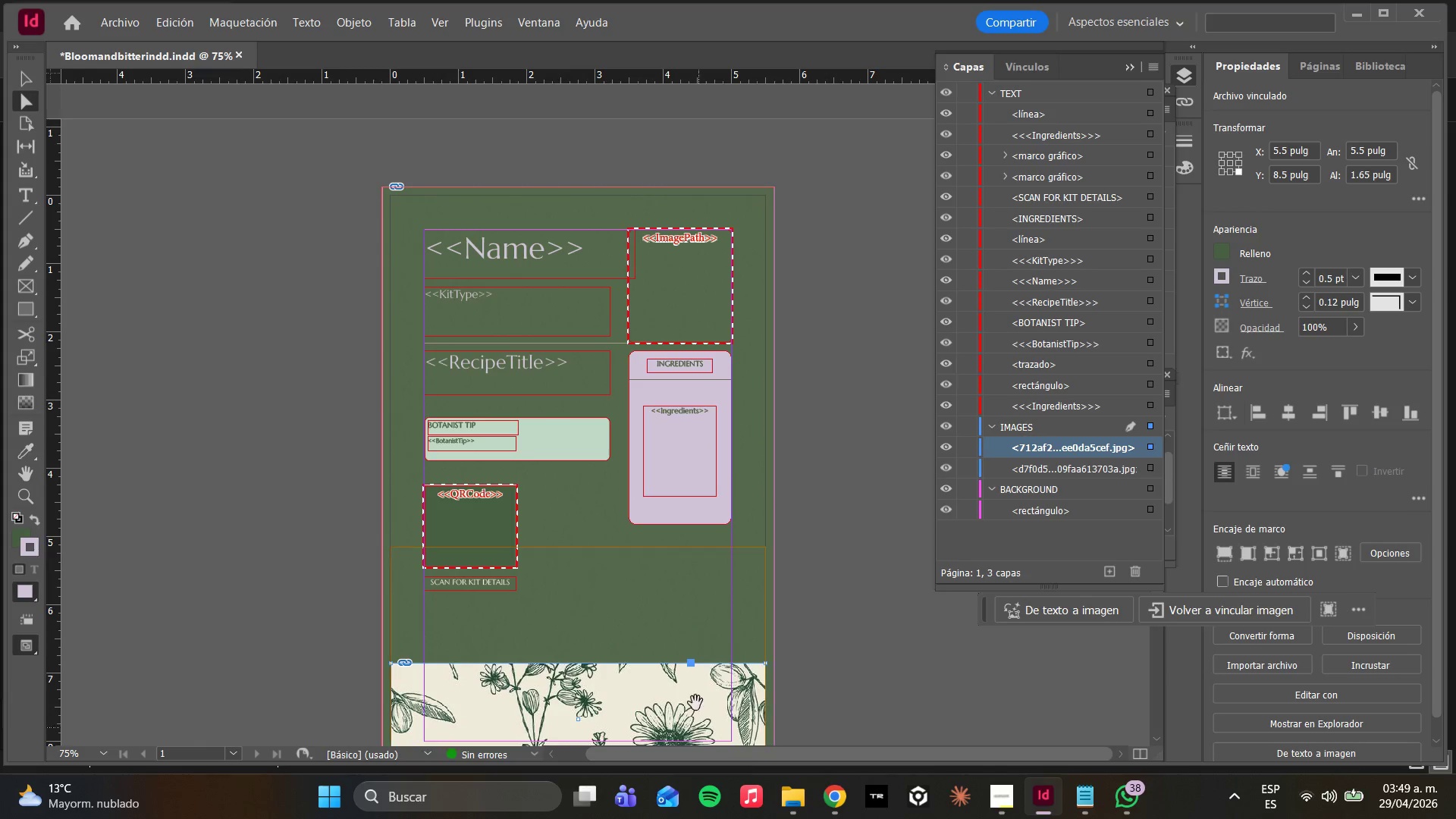 
scroll: coordinate [714, 648], scroll_direction: down, amount: 4.0
 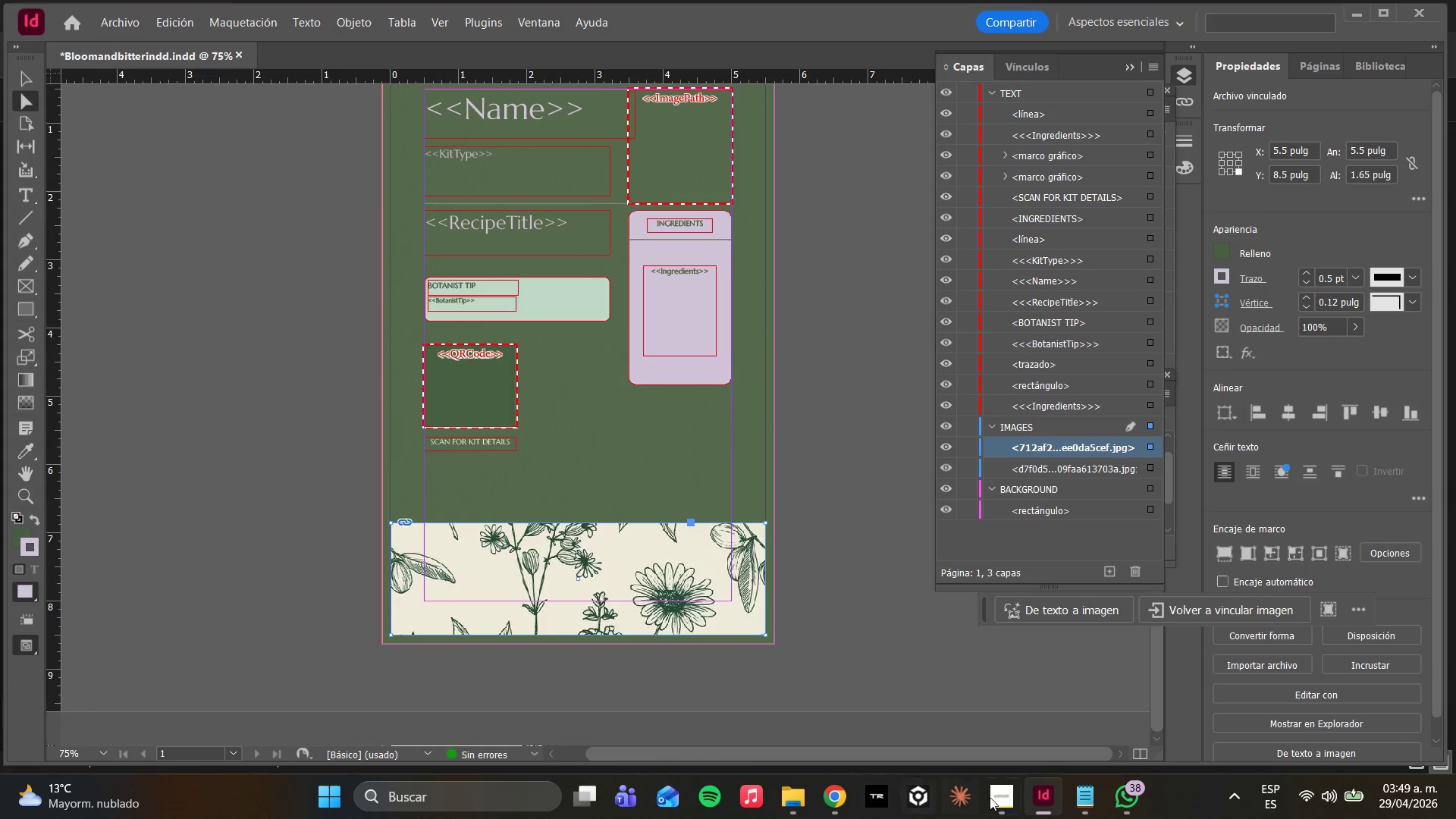 
left_click([1021, 795])